 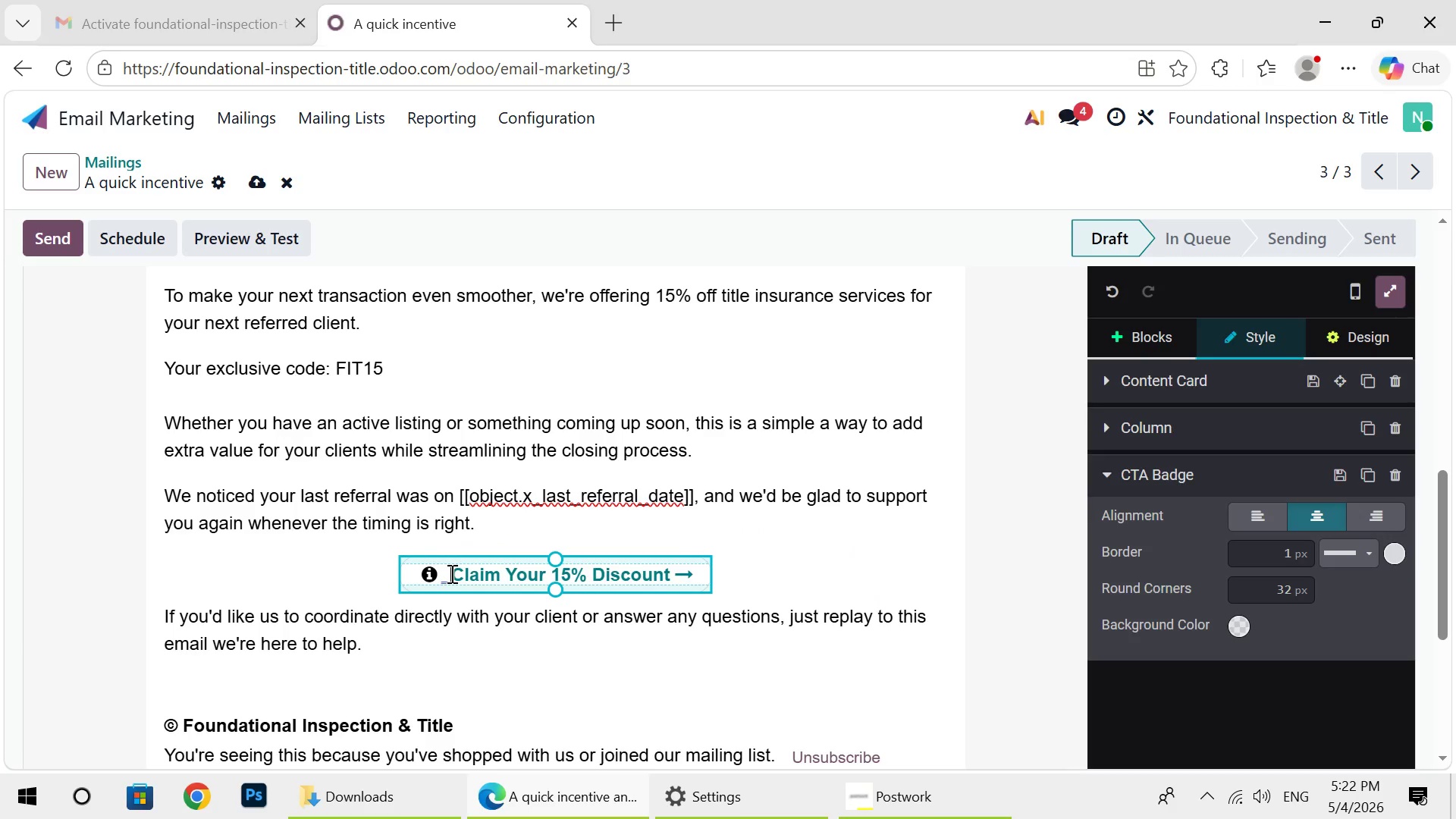 
key(Backspace)
 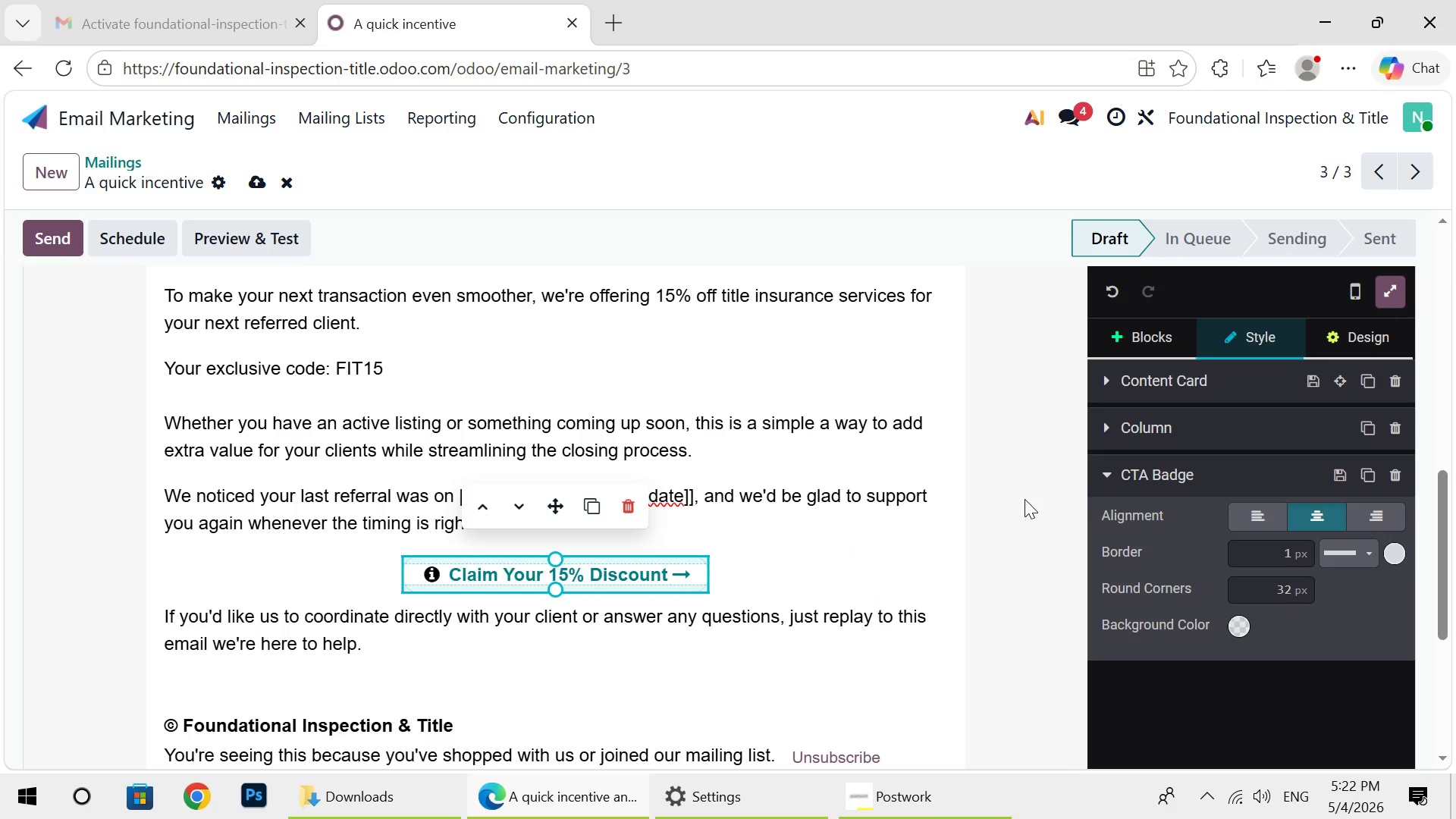 
left_click([1025, 499])
 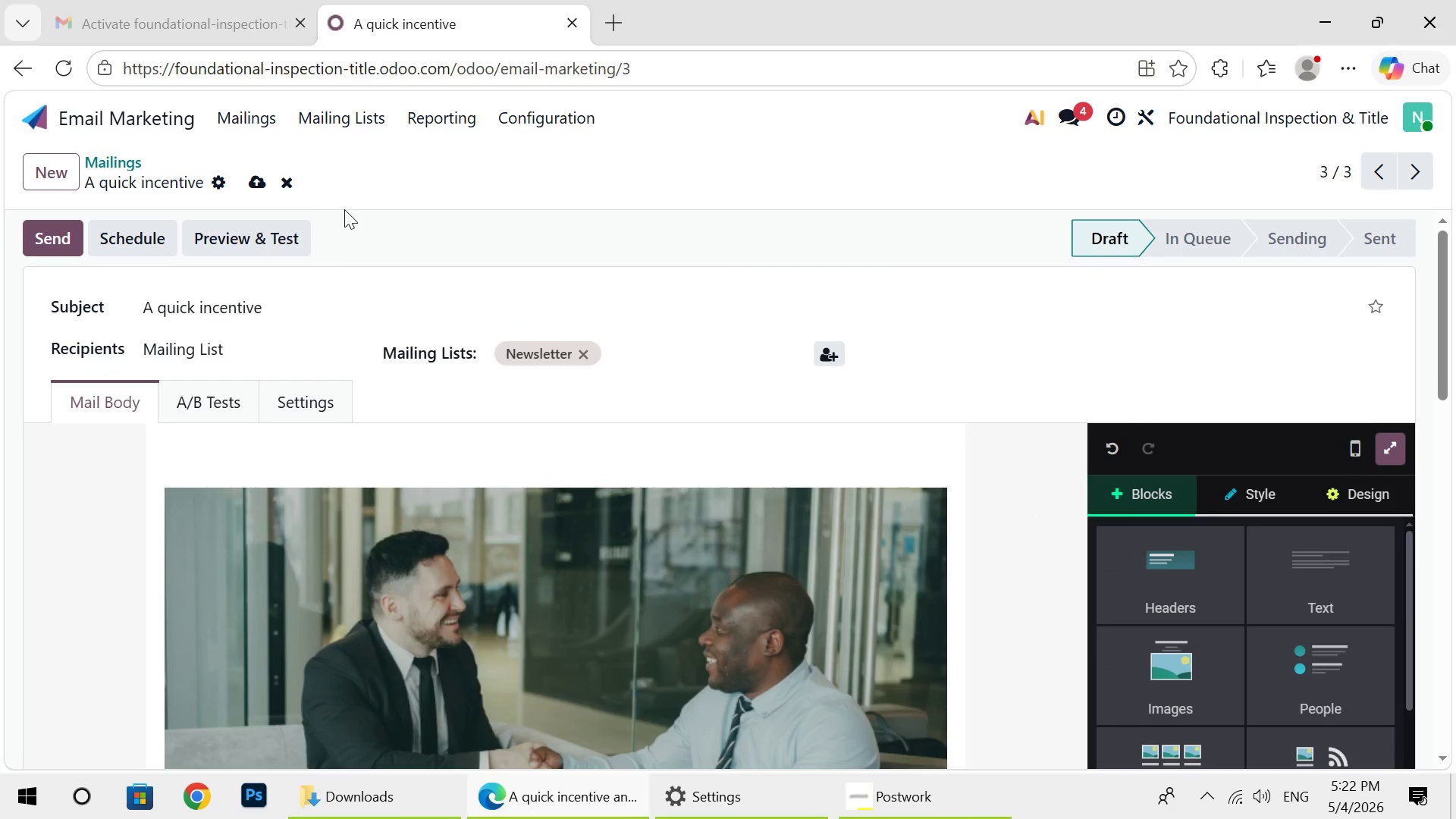 
left_click([264, 179])
 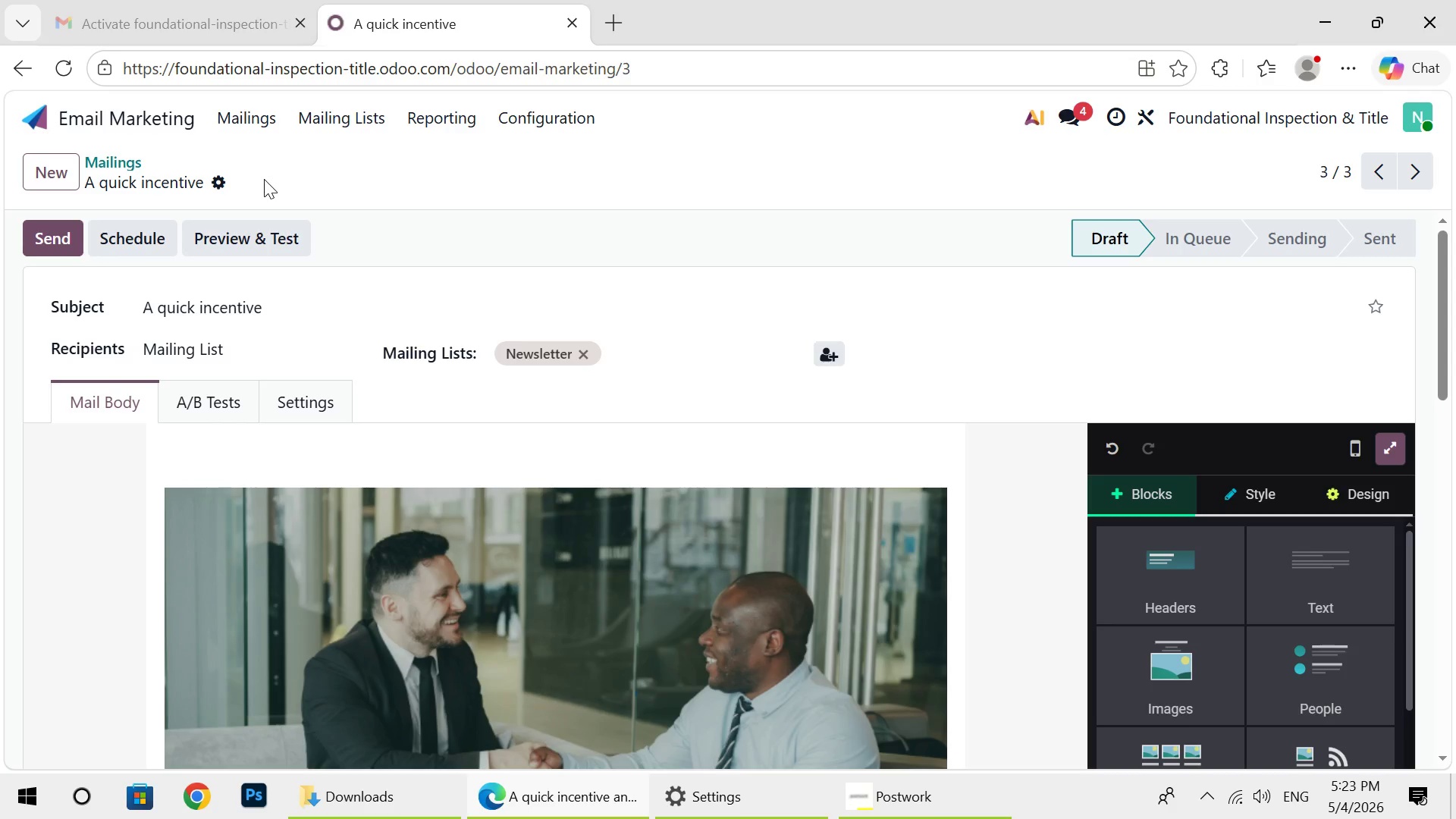 
wait(40.75)
 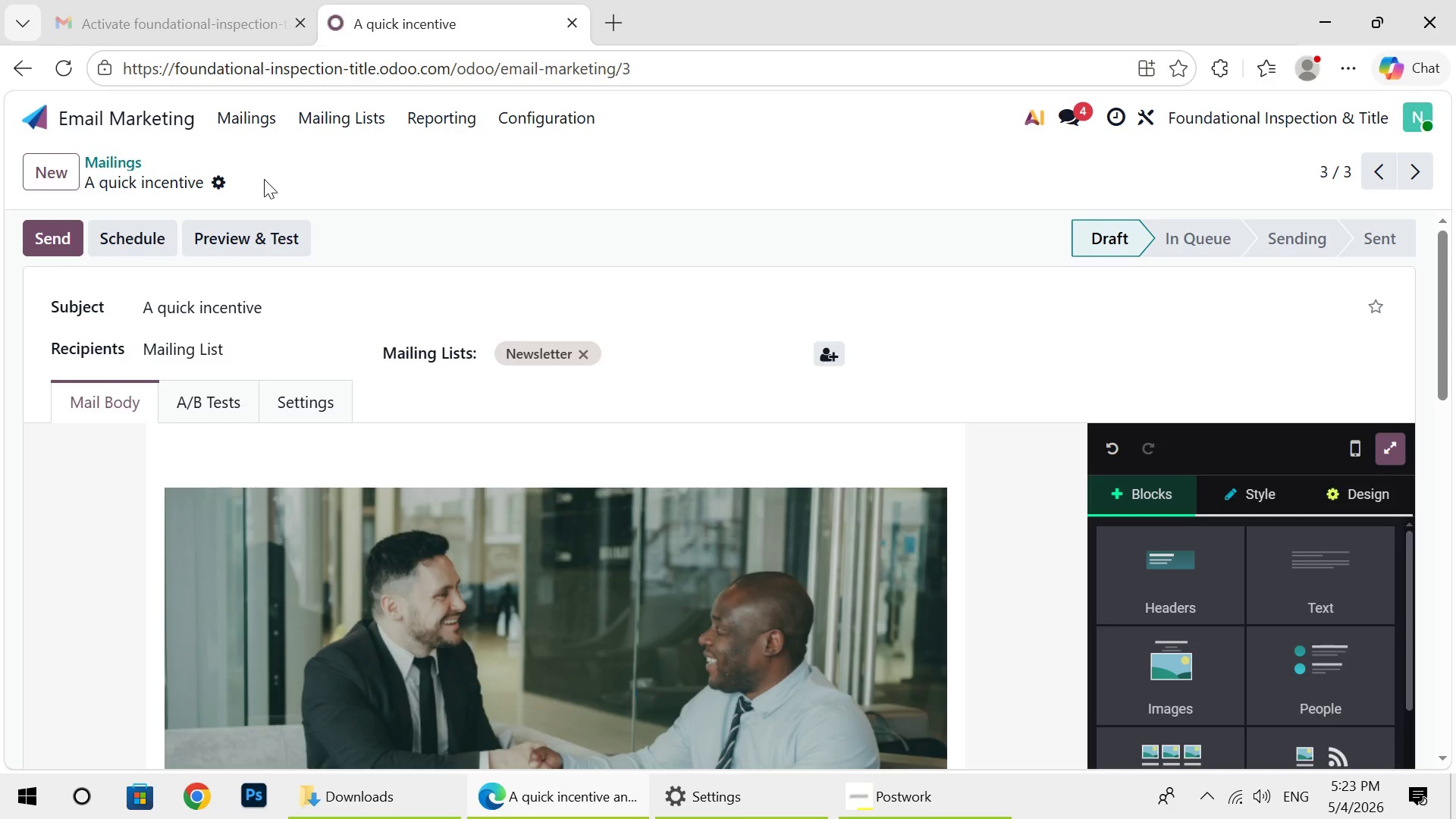 
left_click([256, 109])
 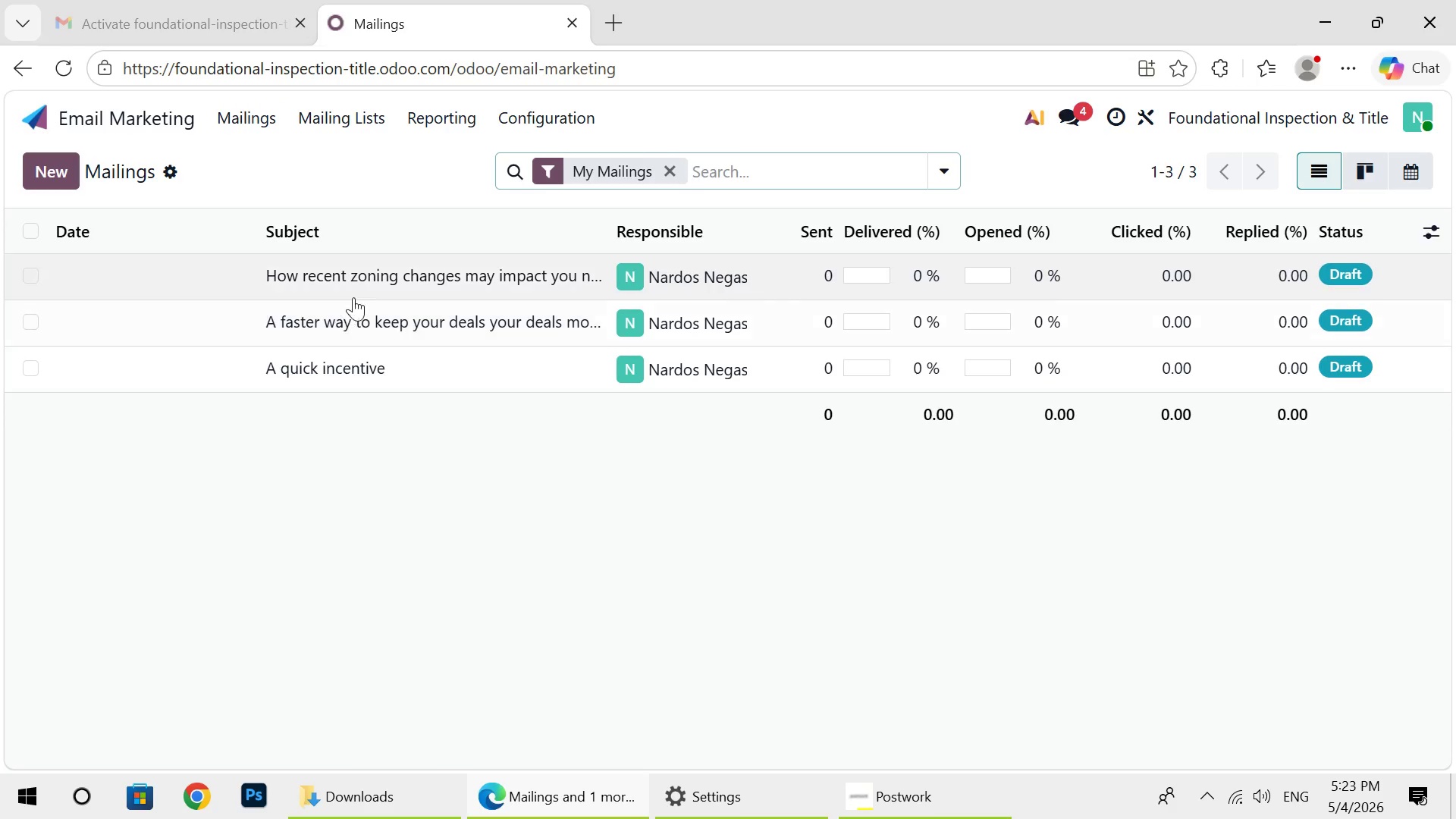 
left_click([369, 284])
 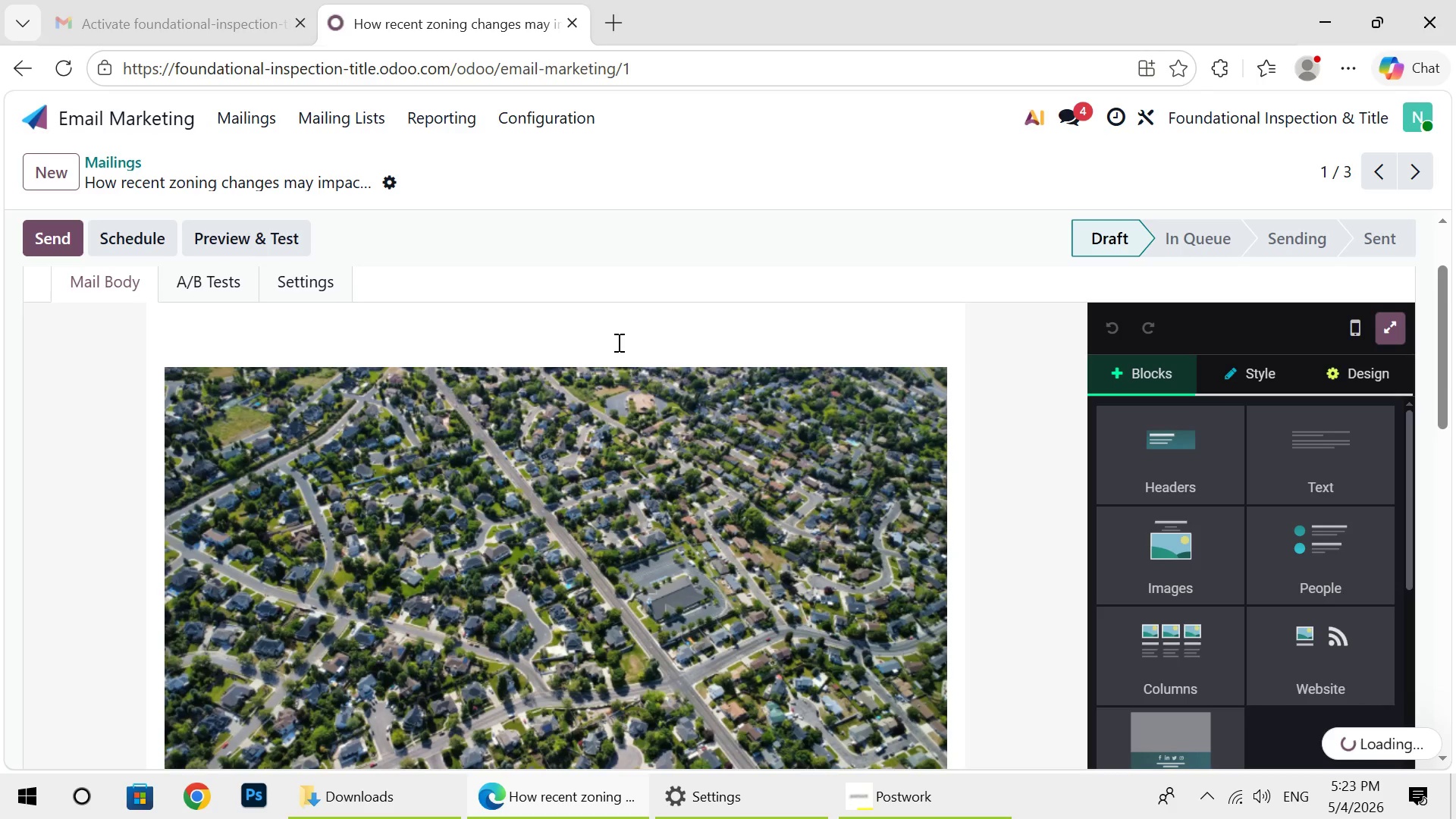 
left_click([617, 342])
 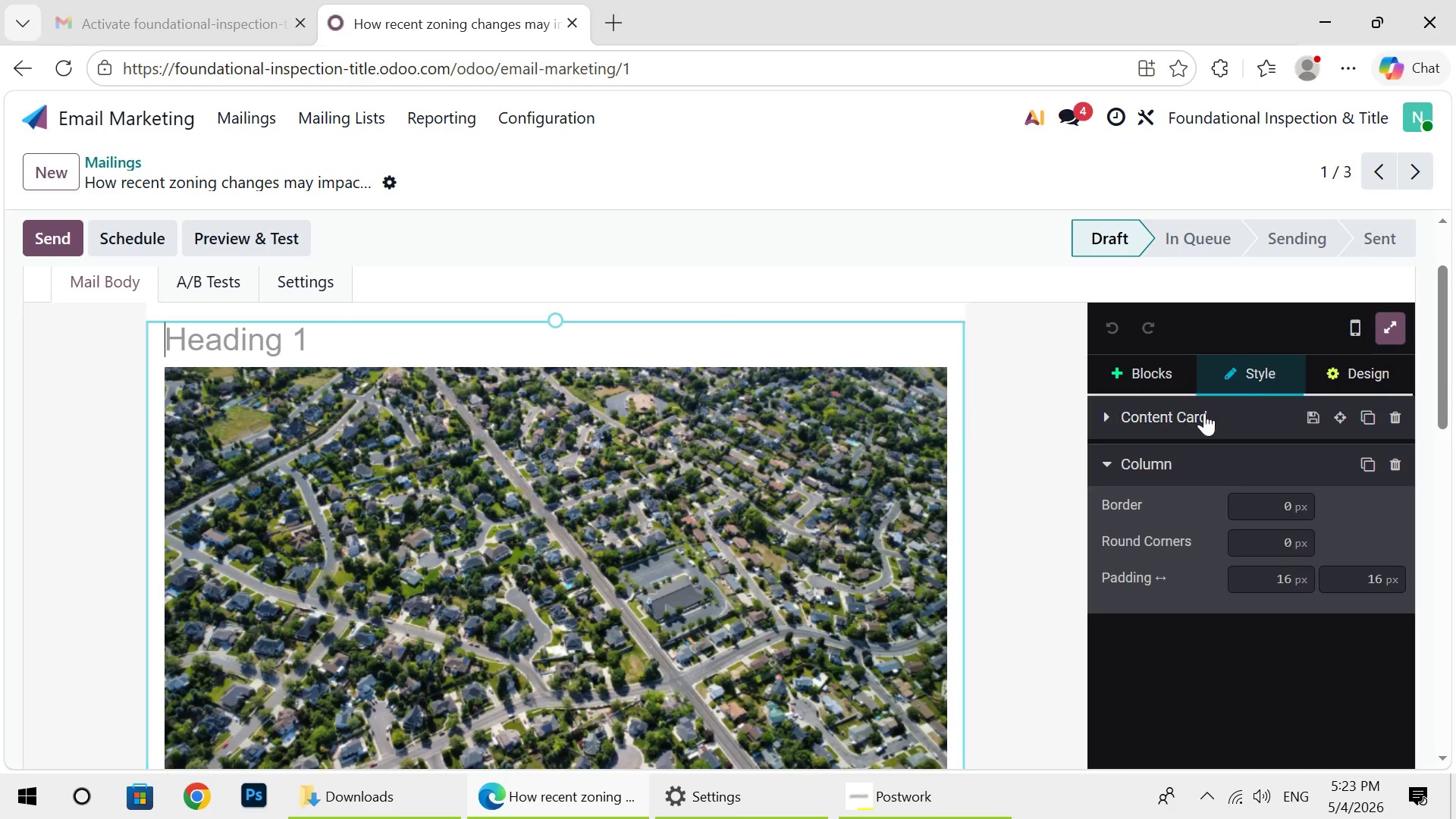 
left_click([1199, 413])
 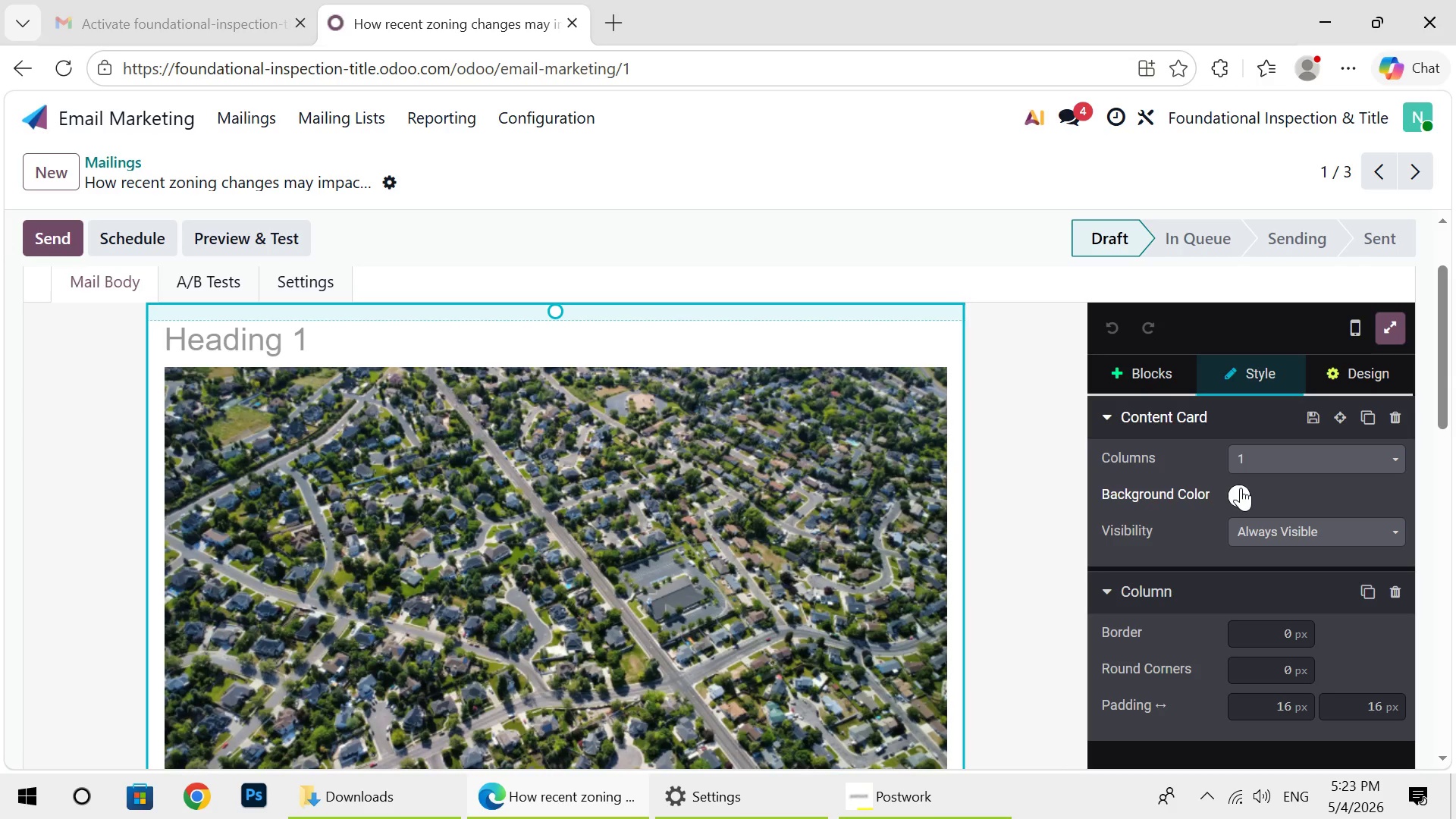 
left_click([1241, 488])
 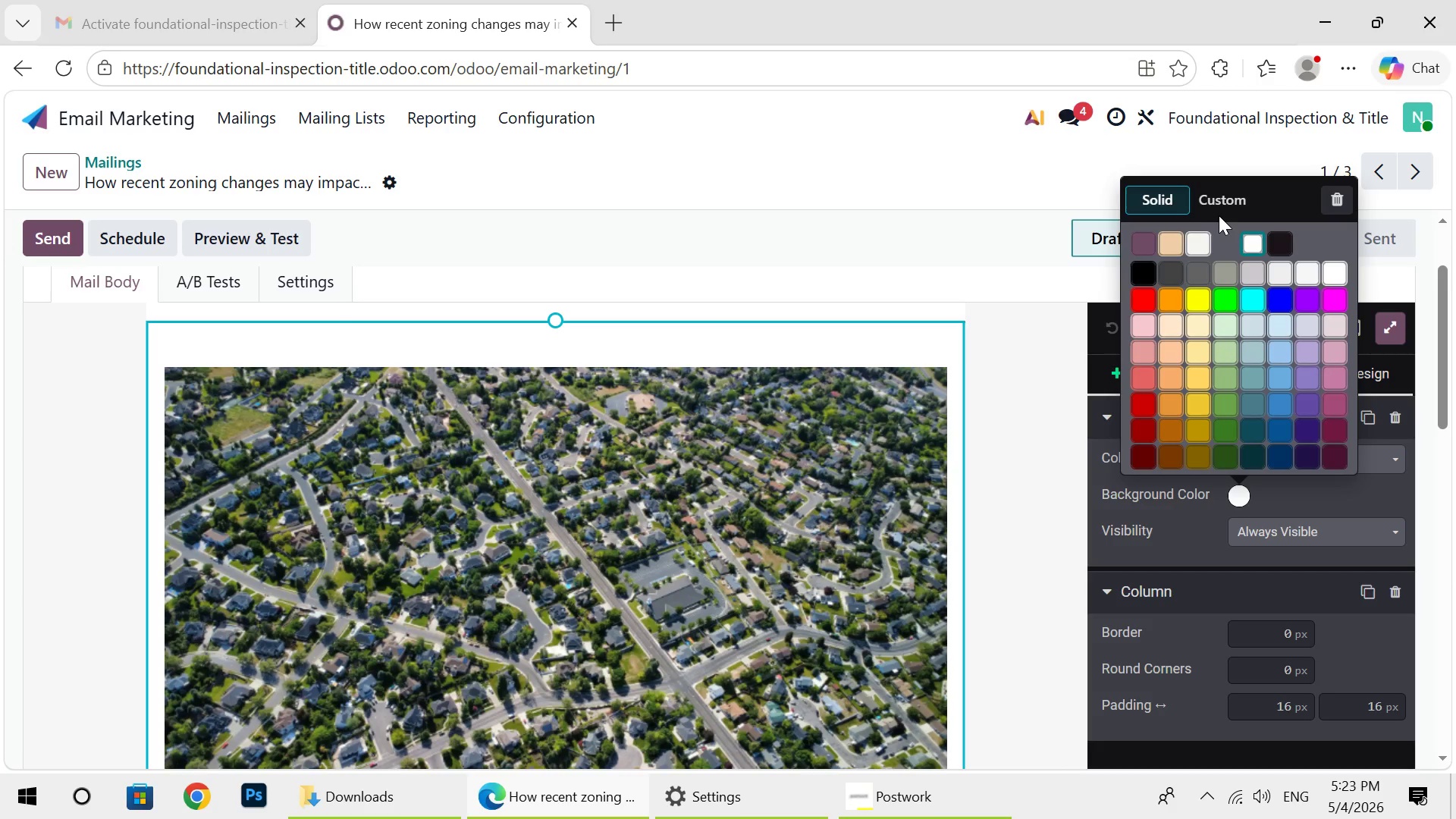 
left_click([1222, 215])
 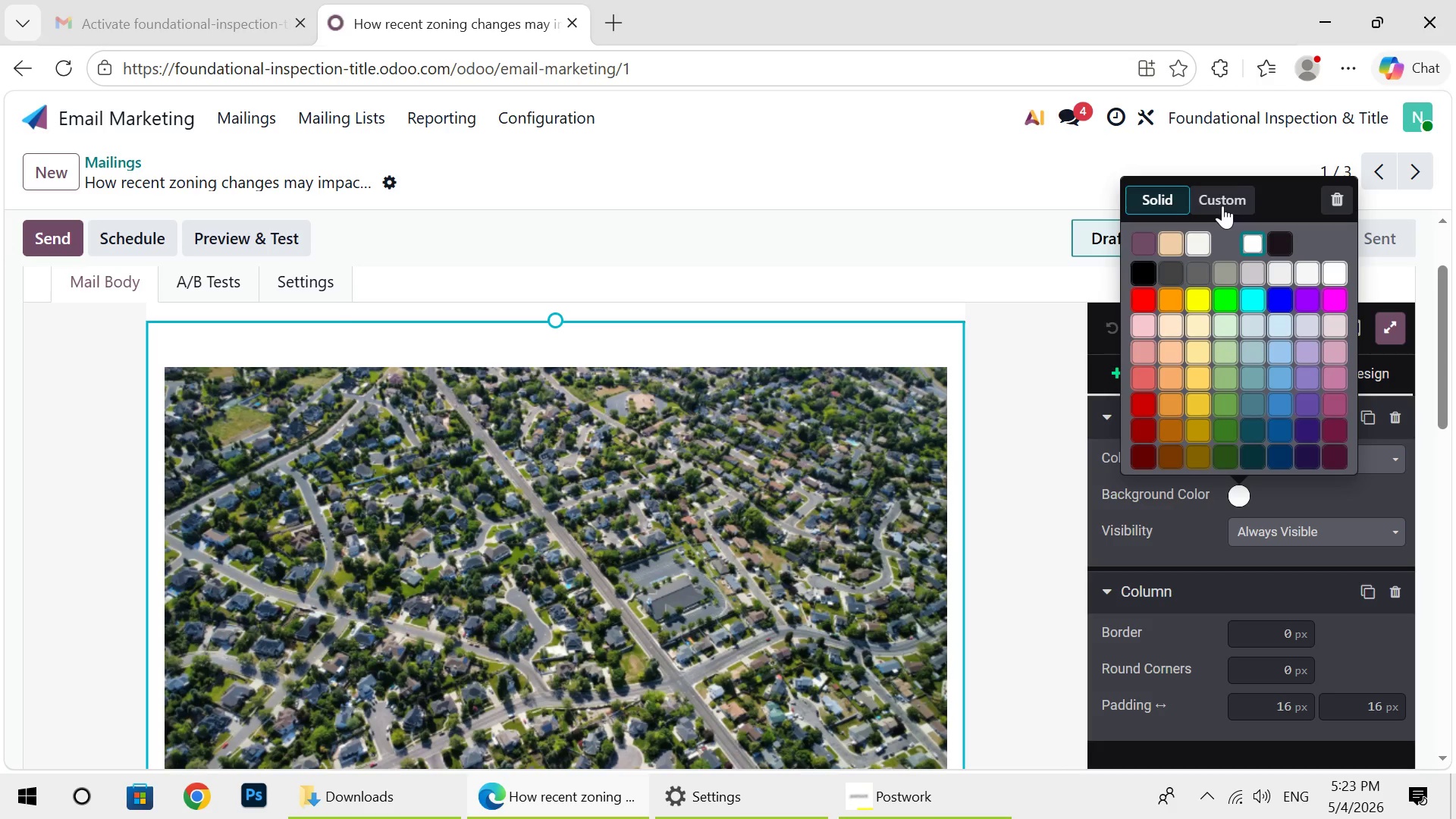 
left_click([1222, 206])
 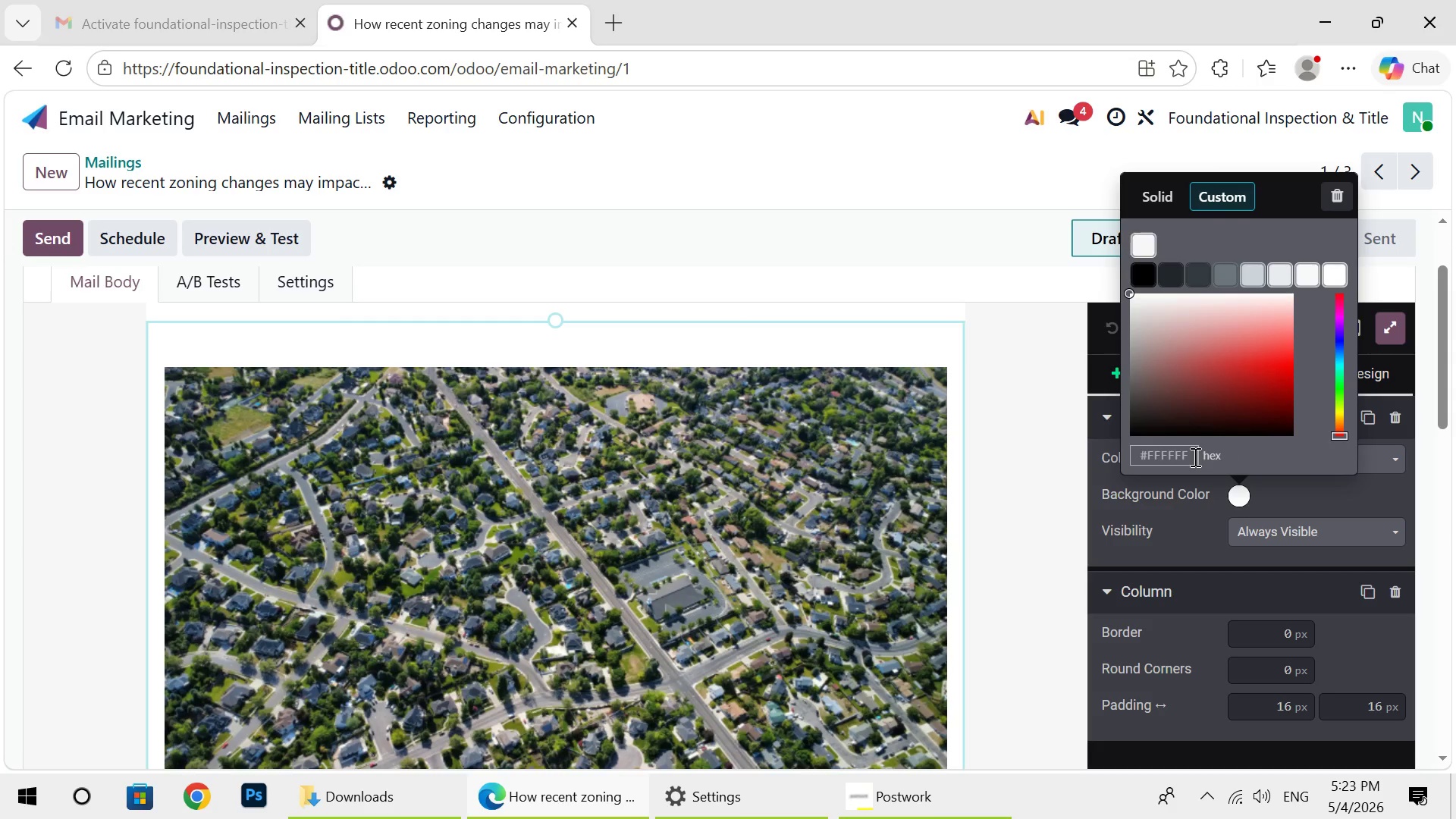 
double_click([1194, 457])
 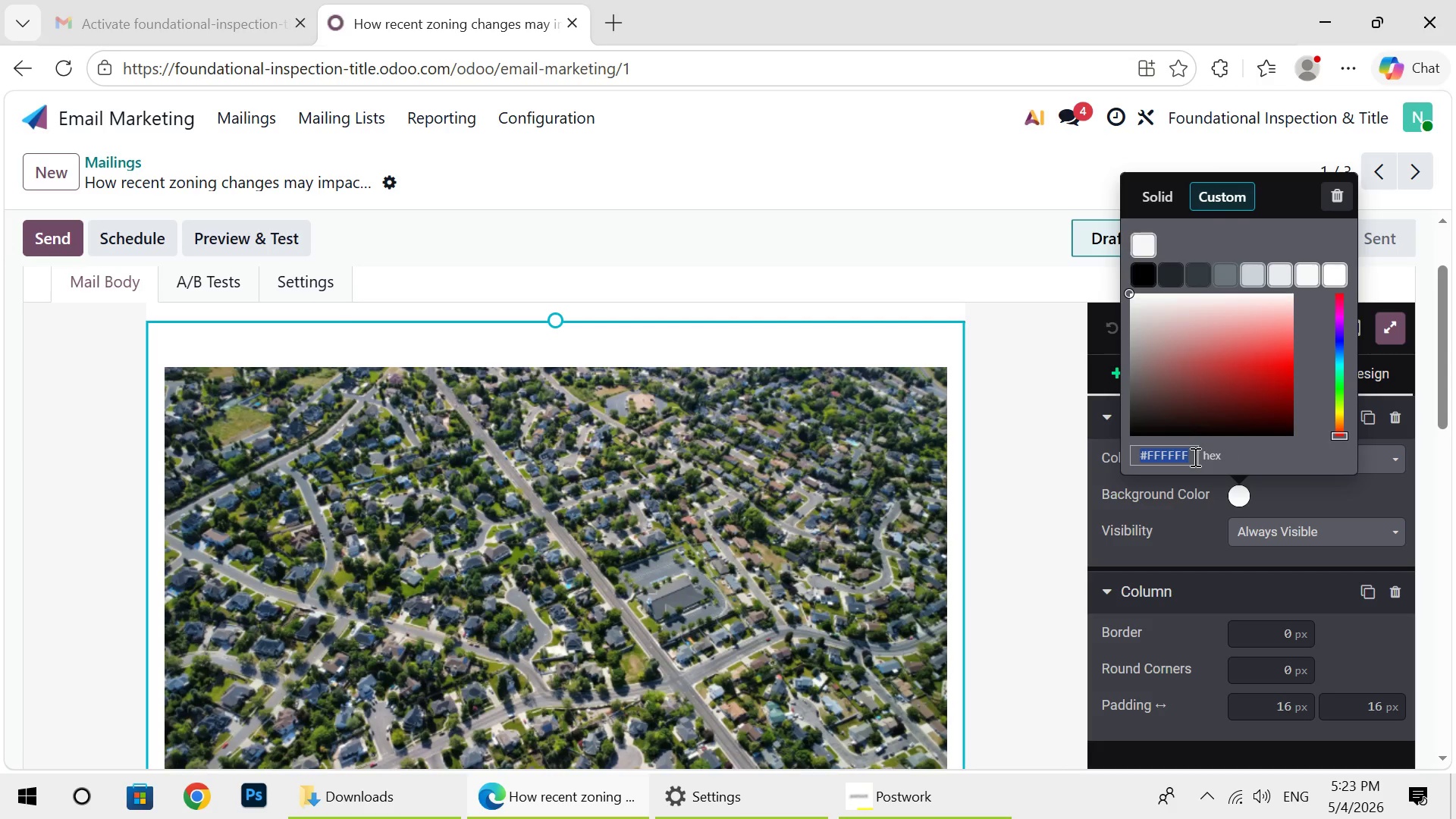 
left_click([1194, 457])
 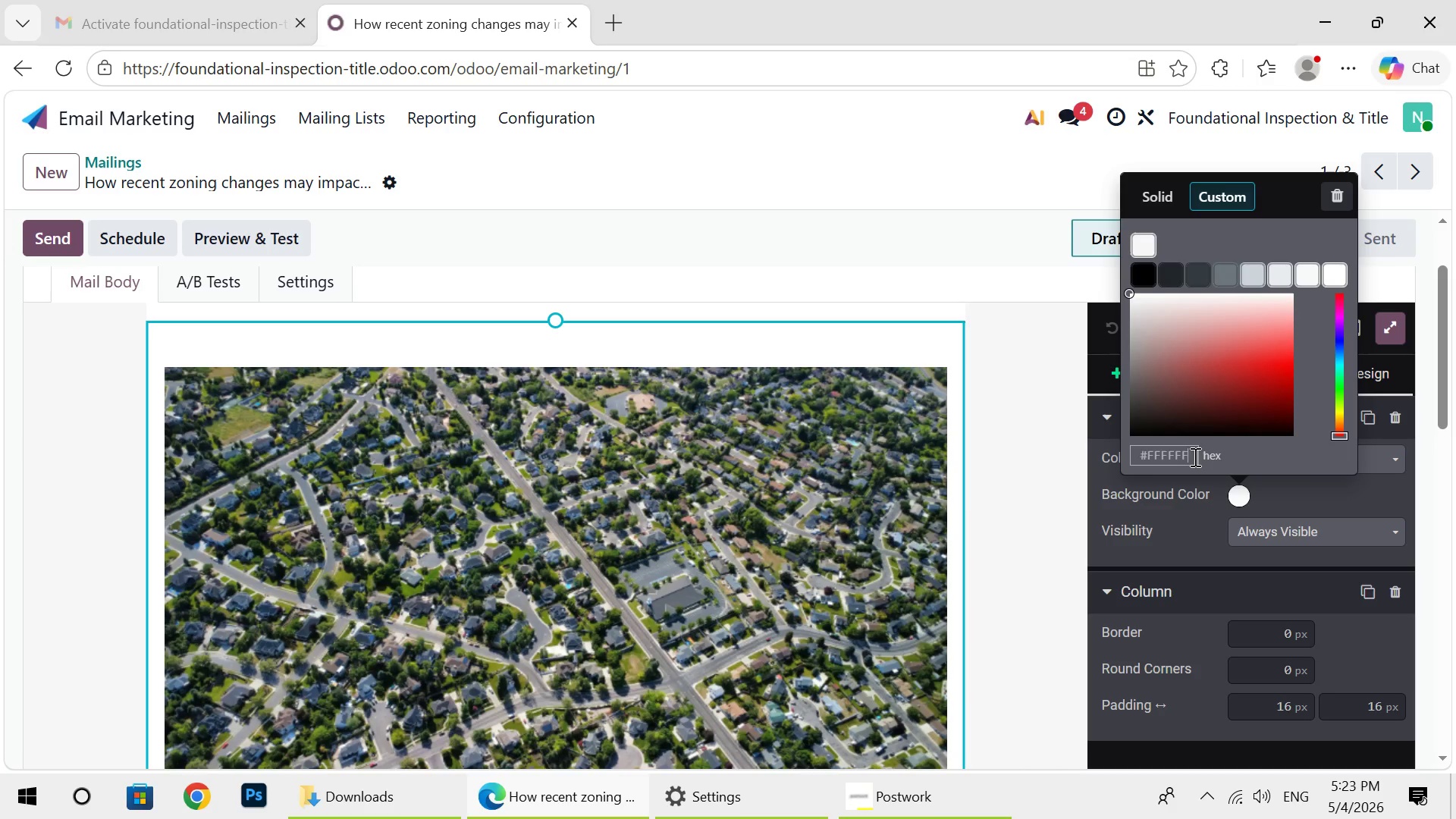 
wait(6.99)
 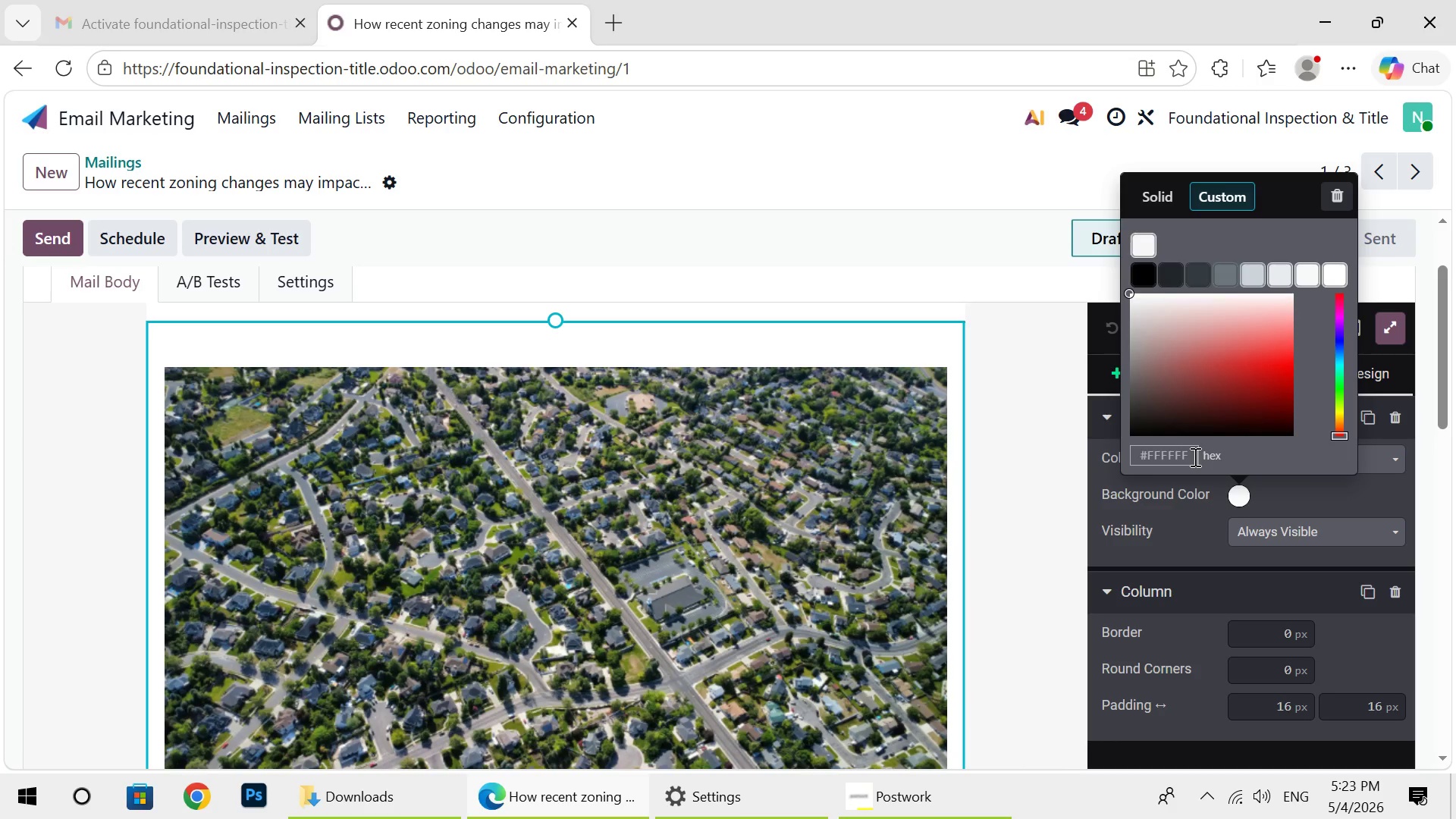 
key(Backspace)
key(Backspace)
key(Backspace)
key(Backspace)
key(Backspace)
key(Backspace)
type(1f3a5f)
 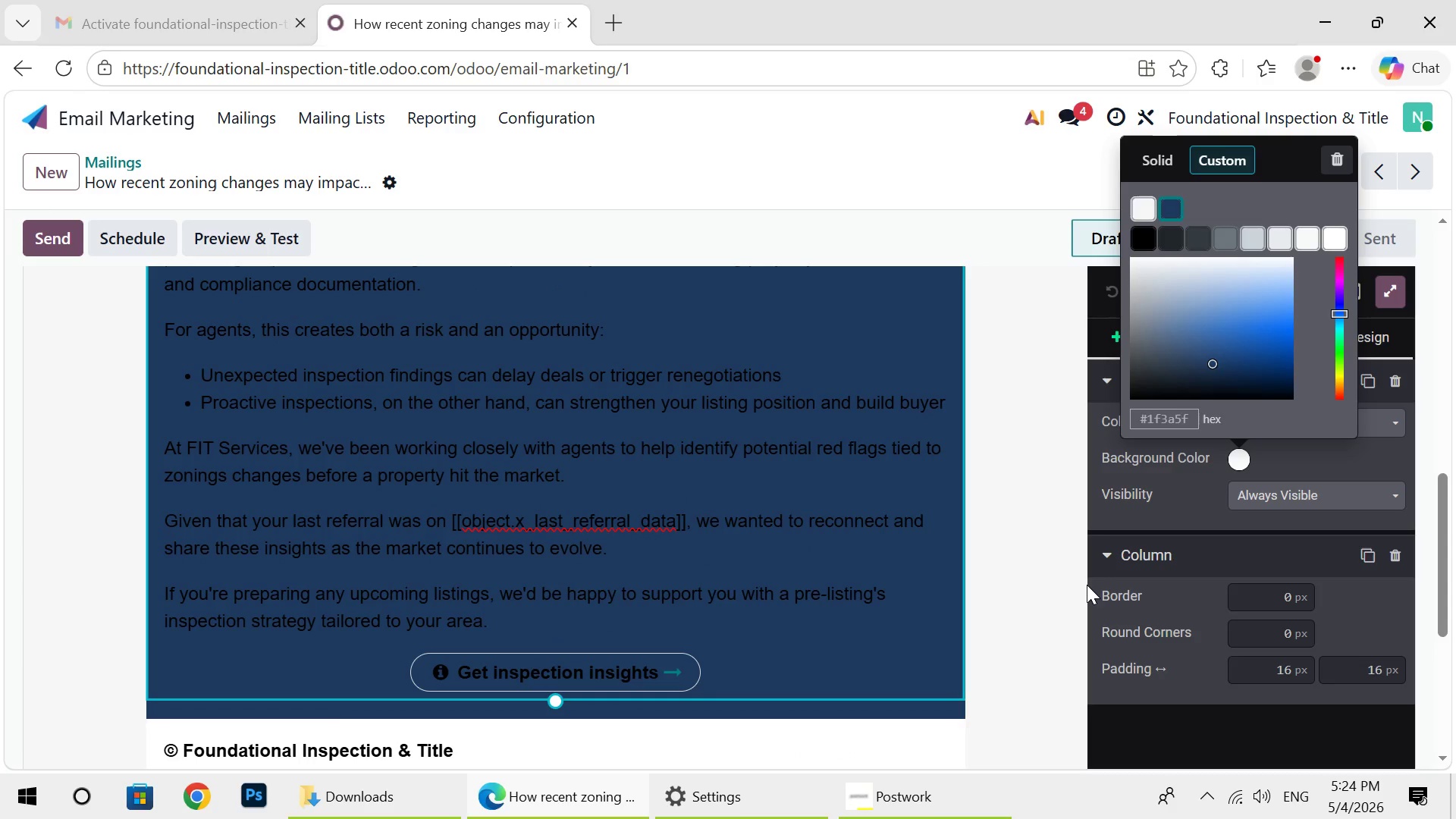 
wait(12.03)
 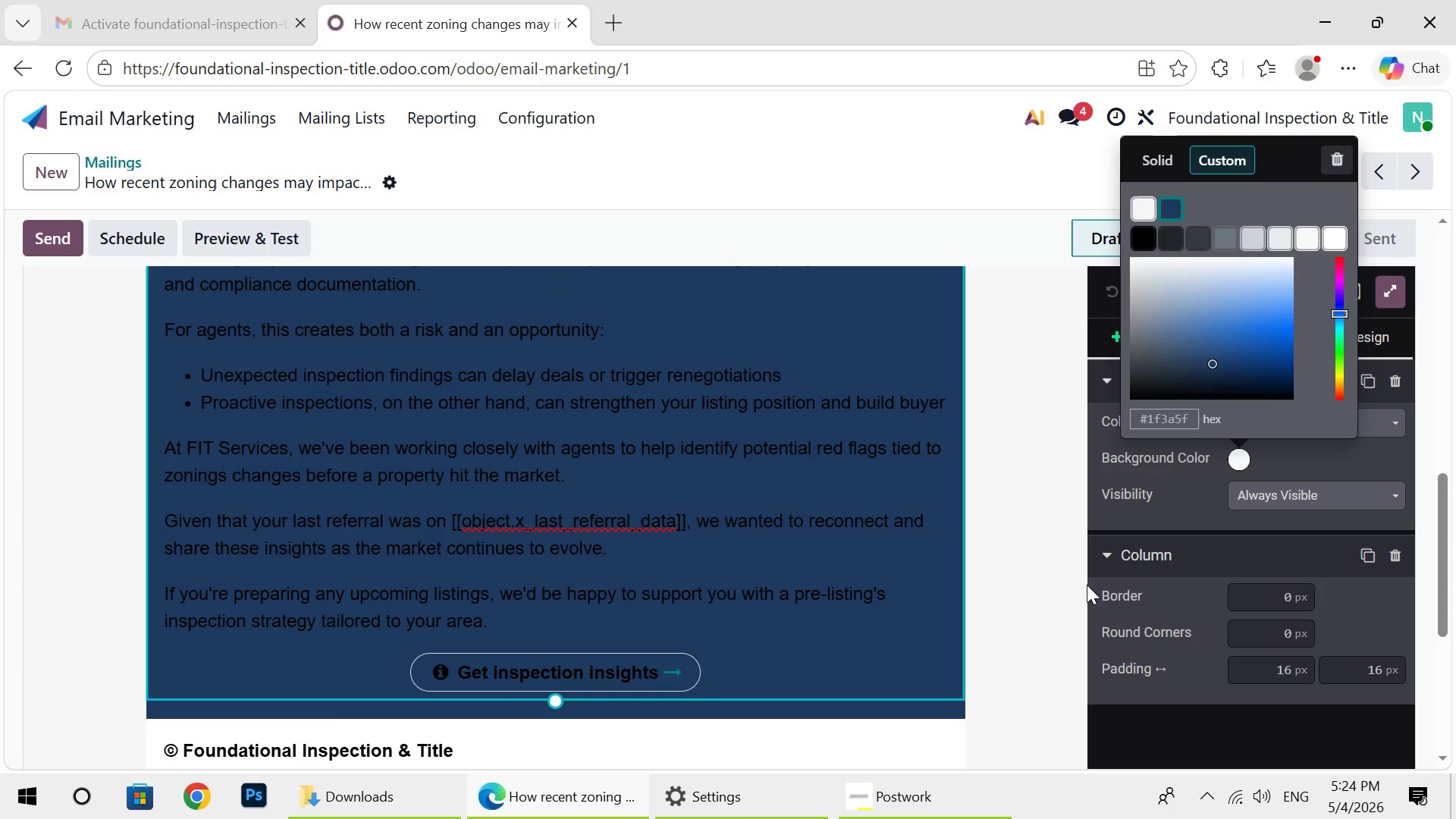 
key(Backspace)
key(Backspace)
key(Backspace)
key(Backspace)
key(Backspace)
key(Backspace)
type(2e)
 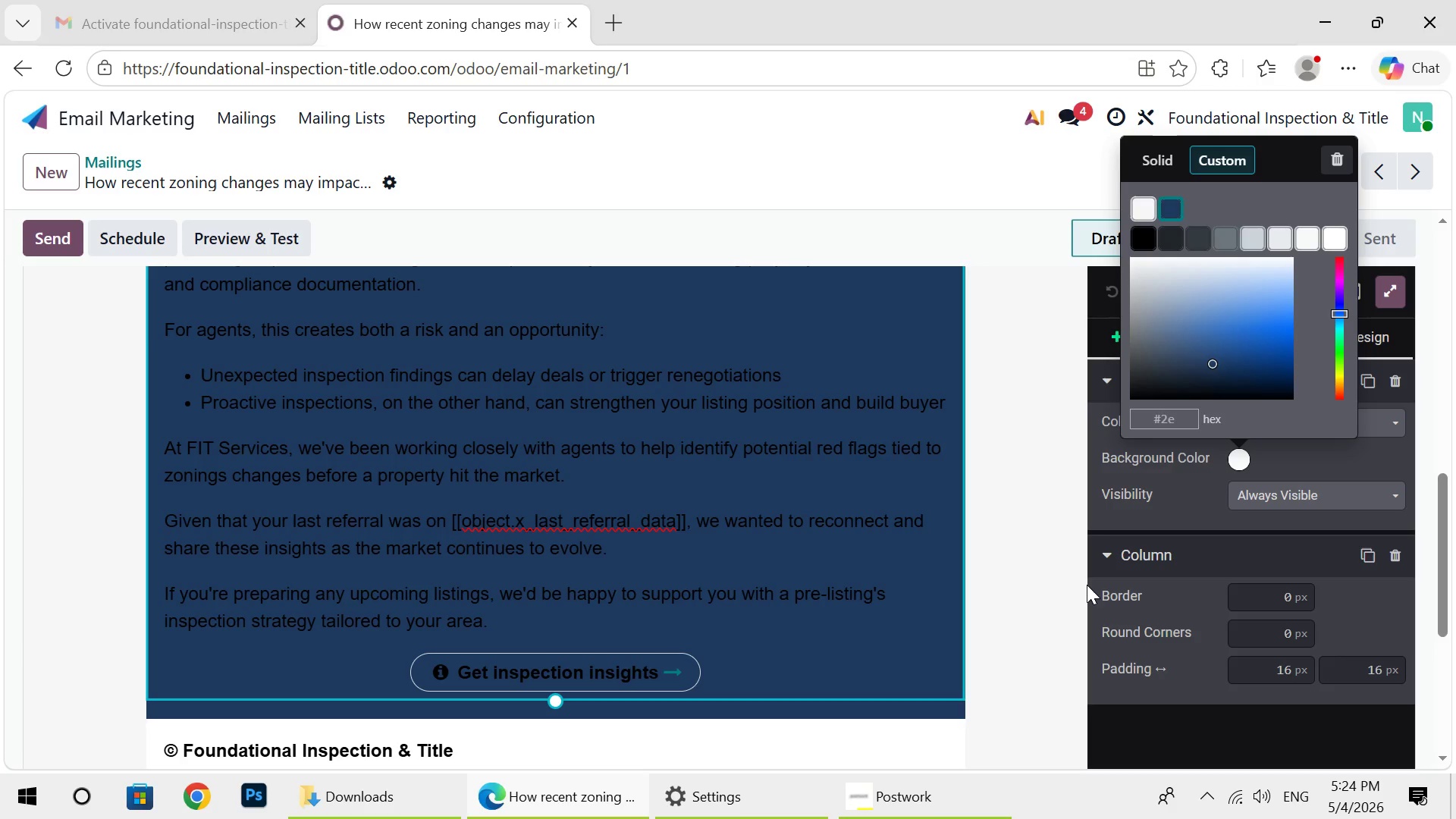 
type(7d5b)
 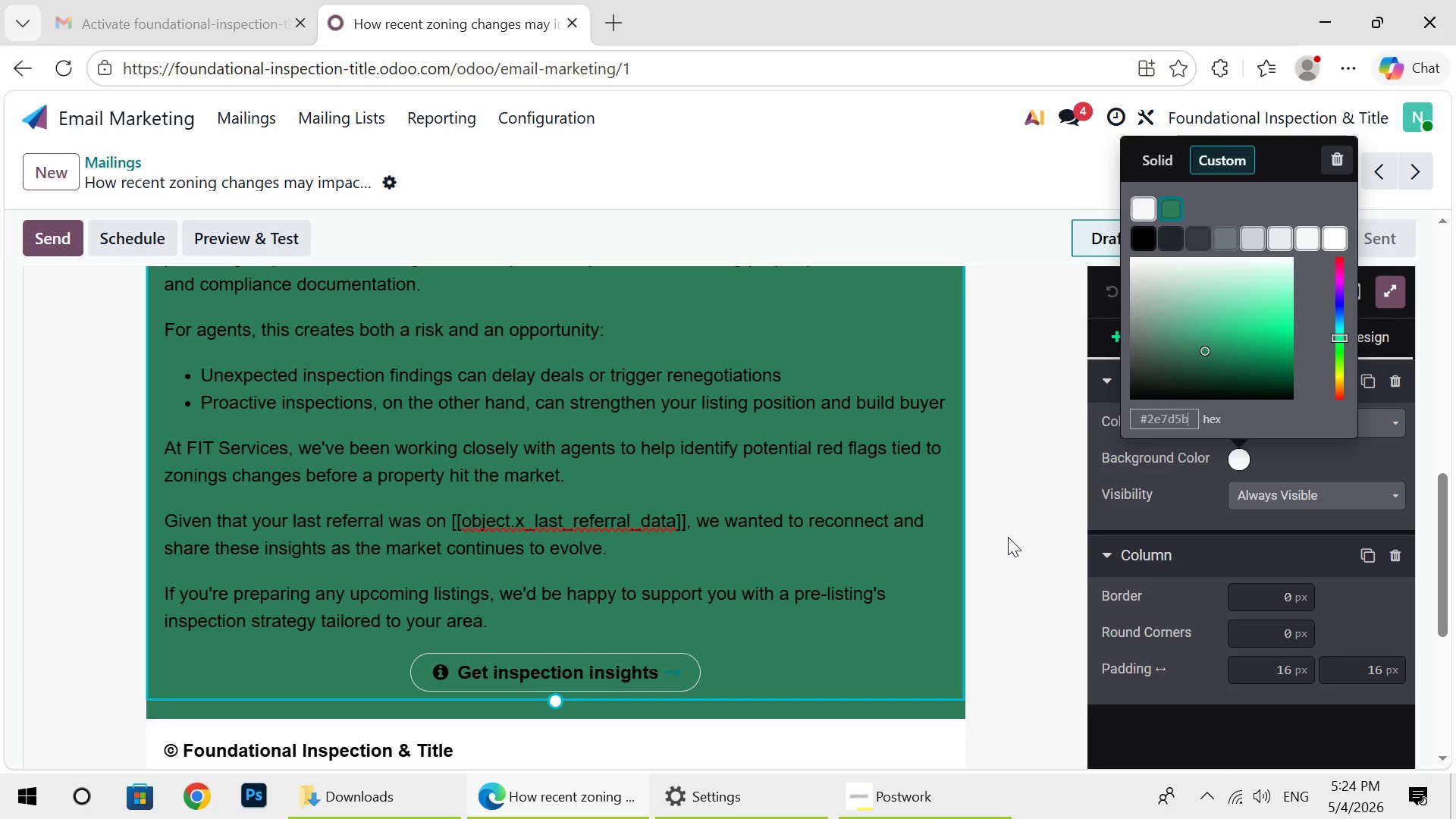 
wait(8.61)
 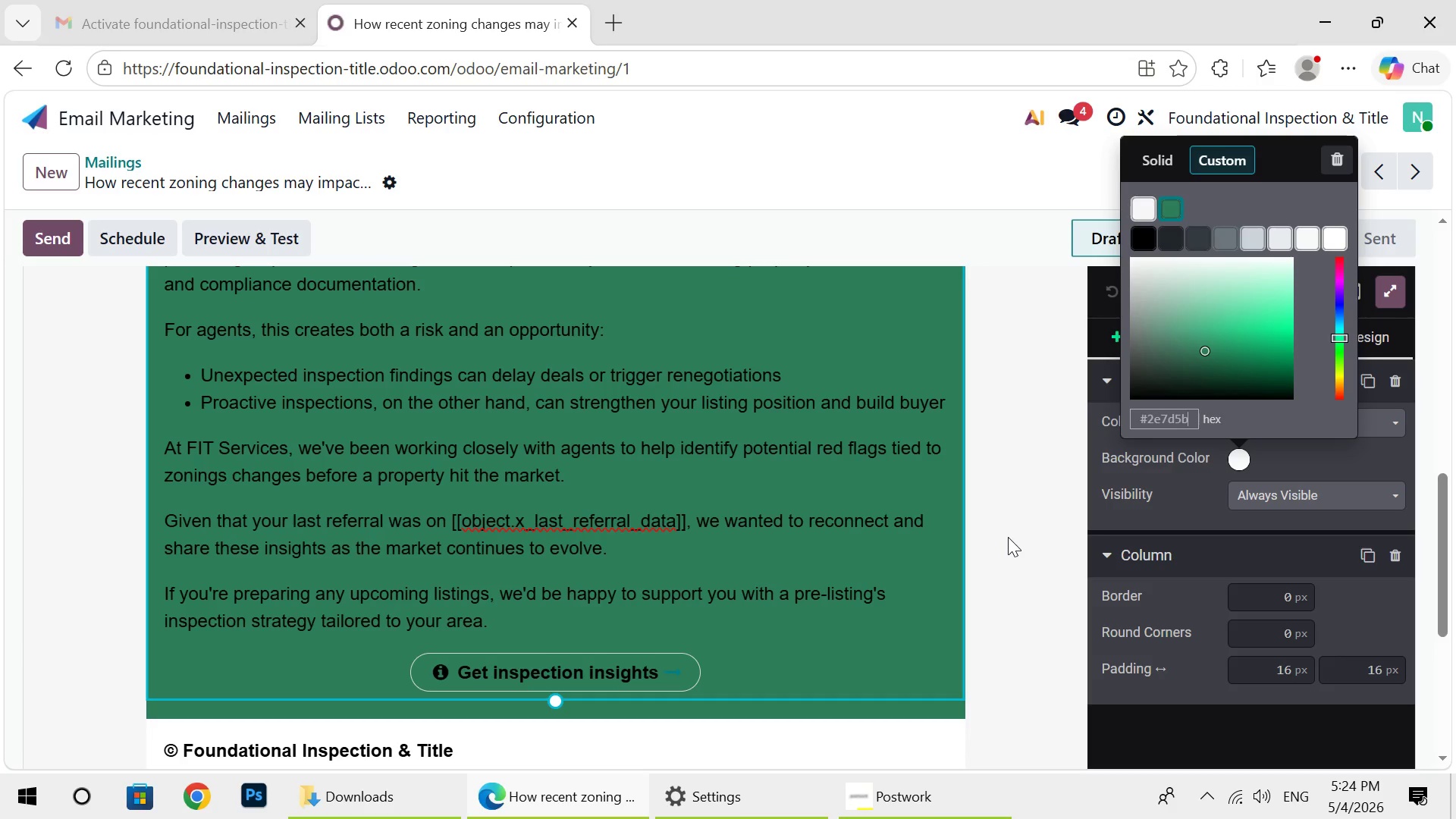 
key(Backspace)
 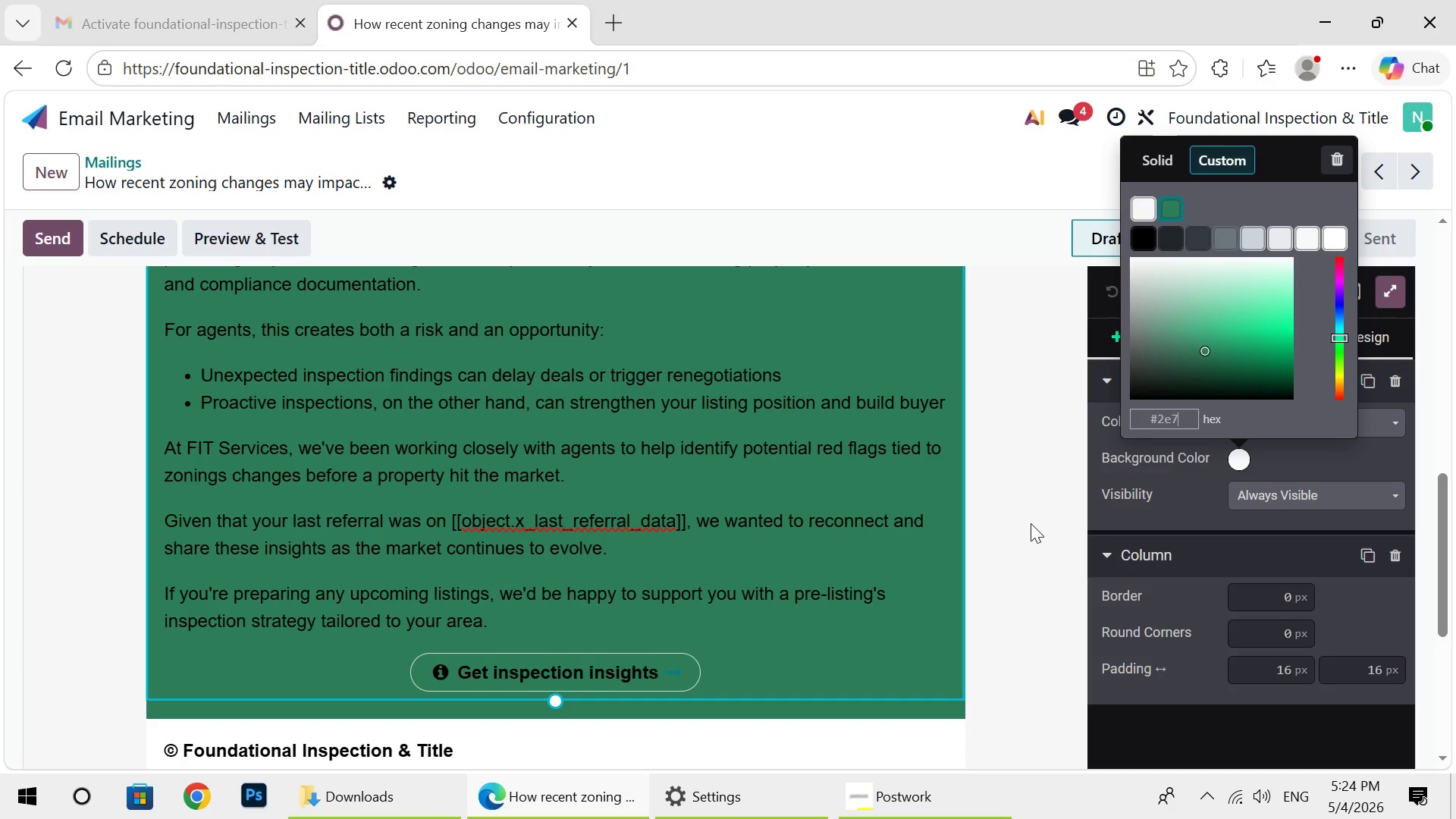 
key(Backspace)
 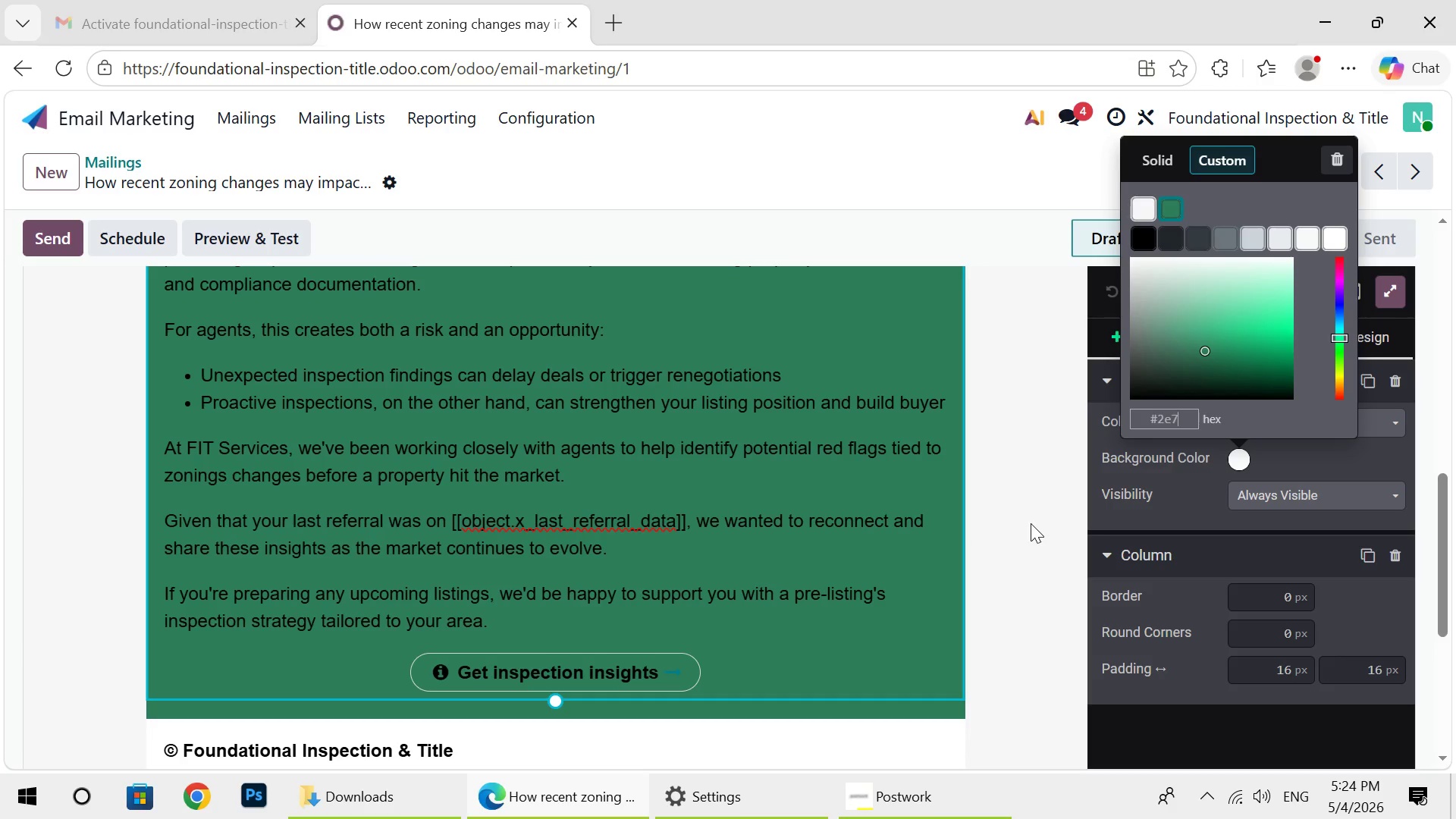 
key(Backspace)
 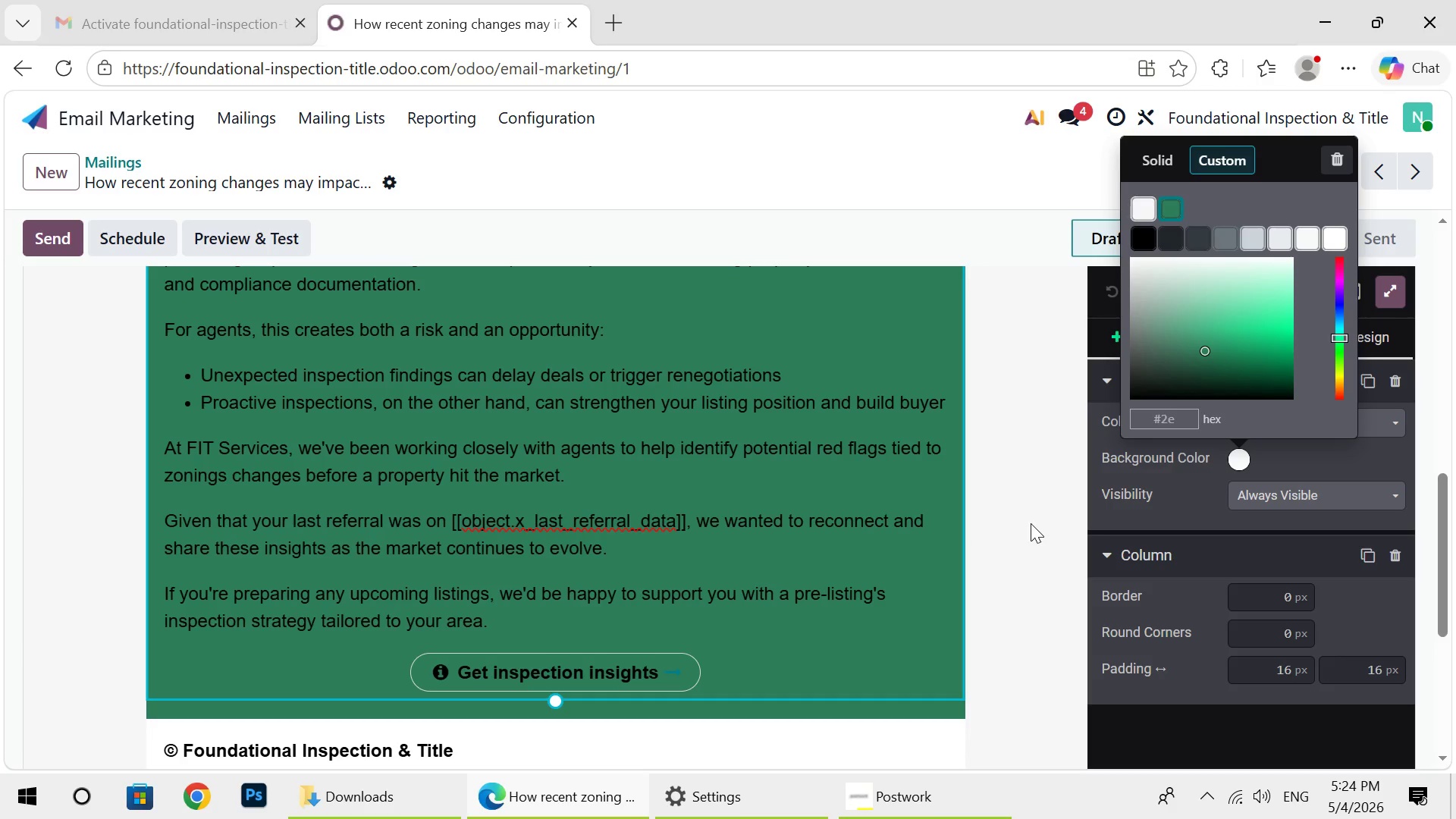 
key(Backspace)
 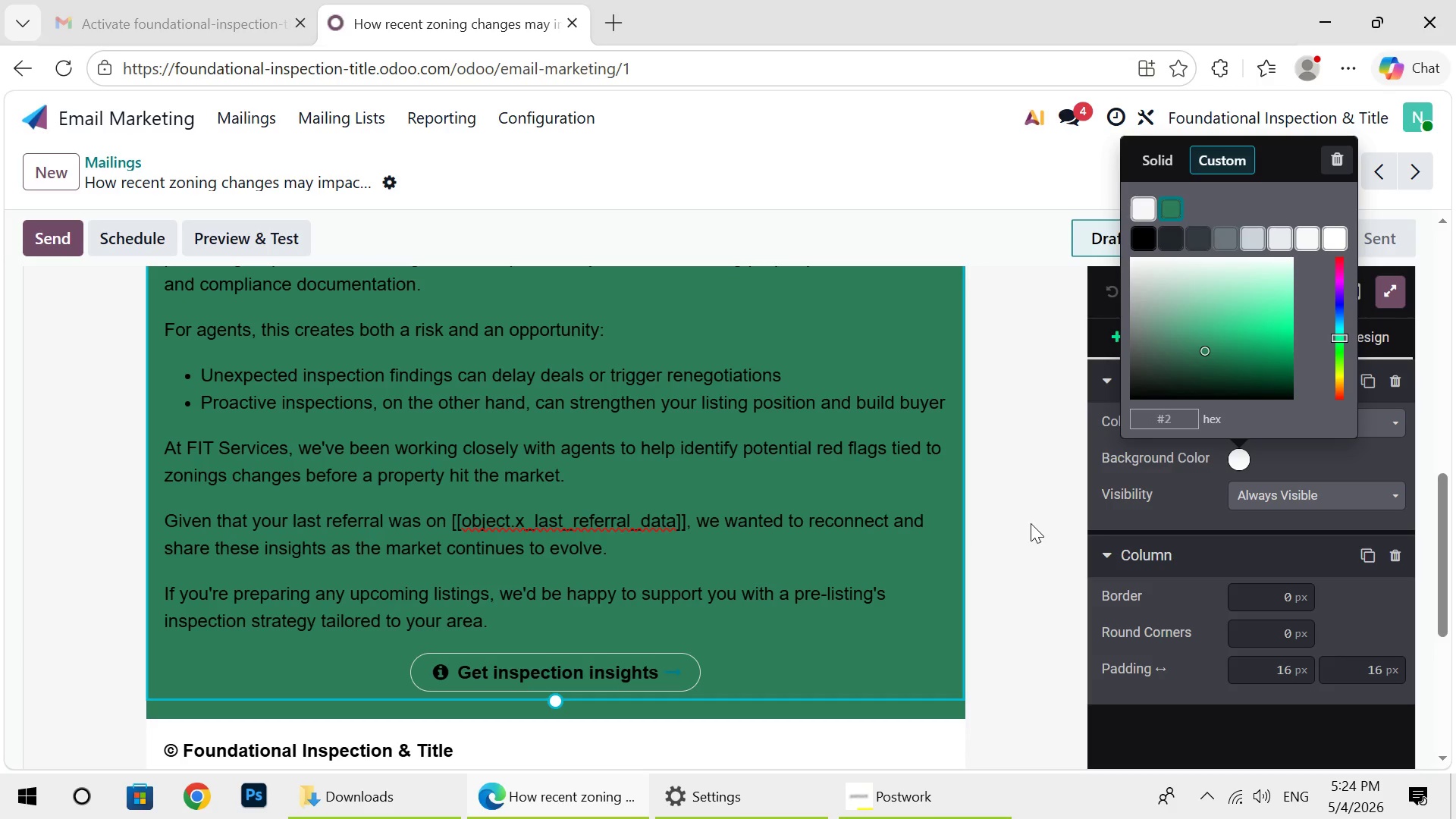 
key(Backspace)
 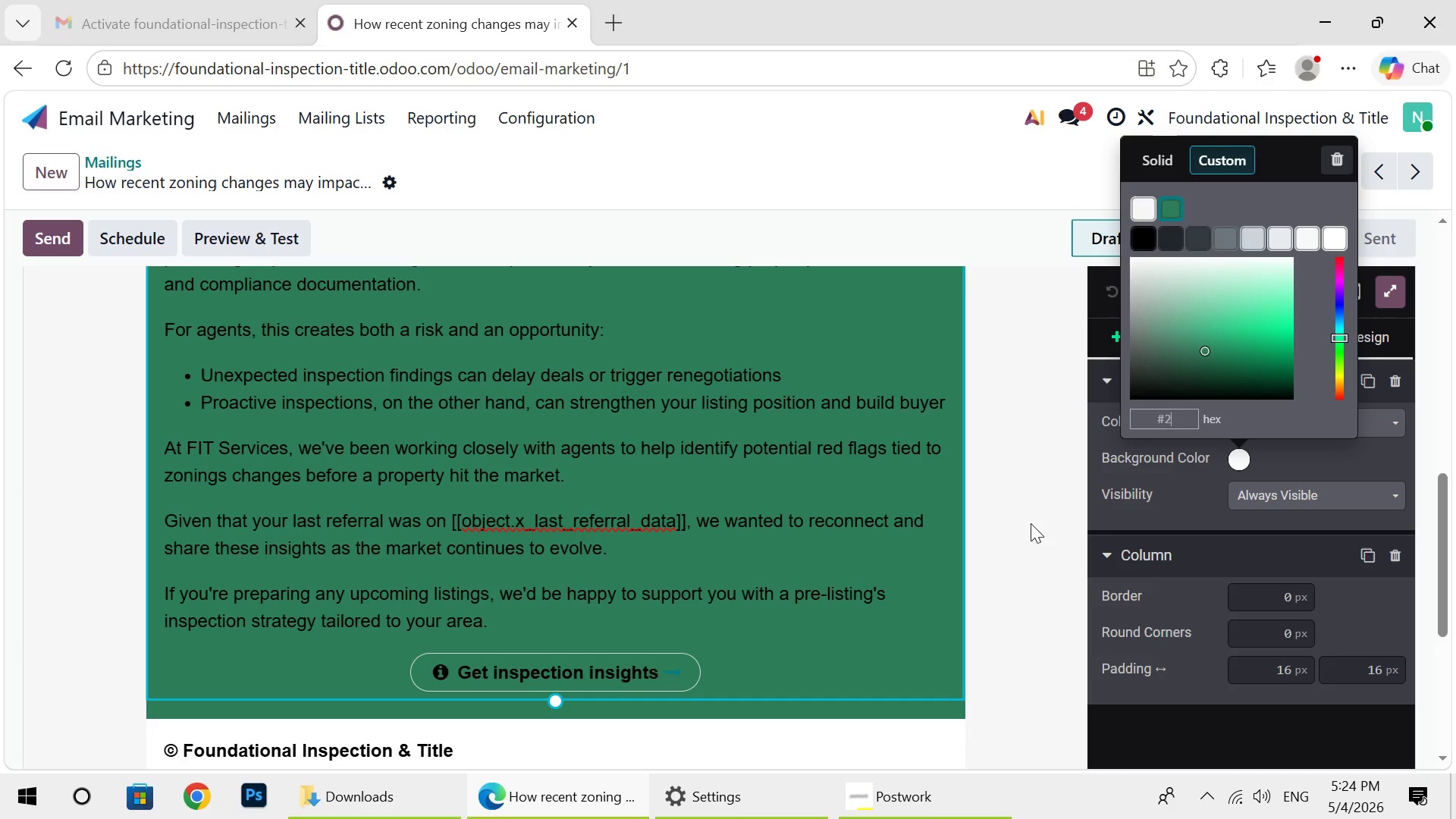 
wait(7.73)
 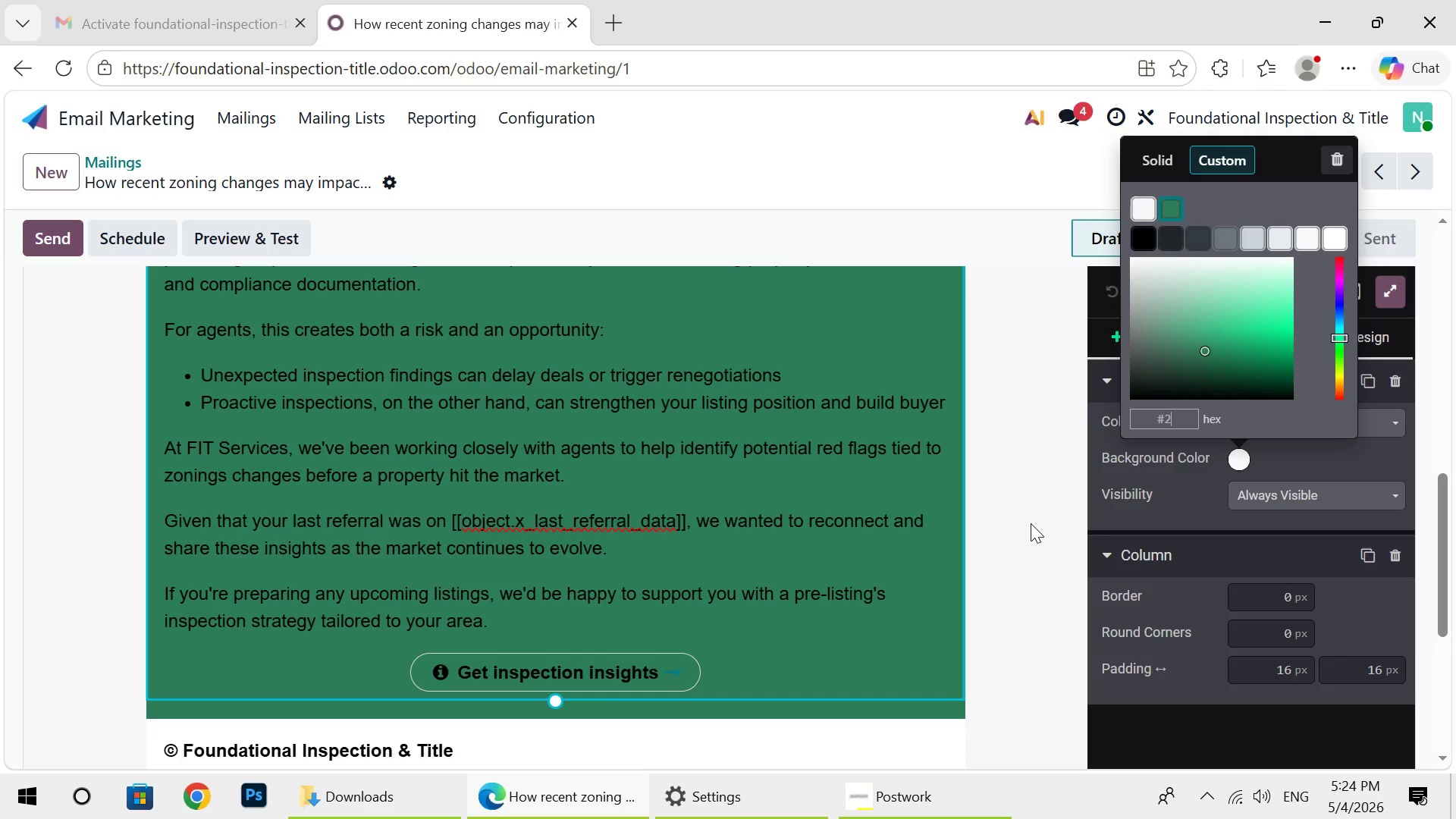 
key(Backspace)
 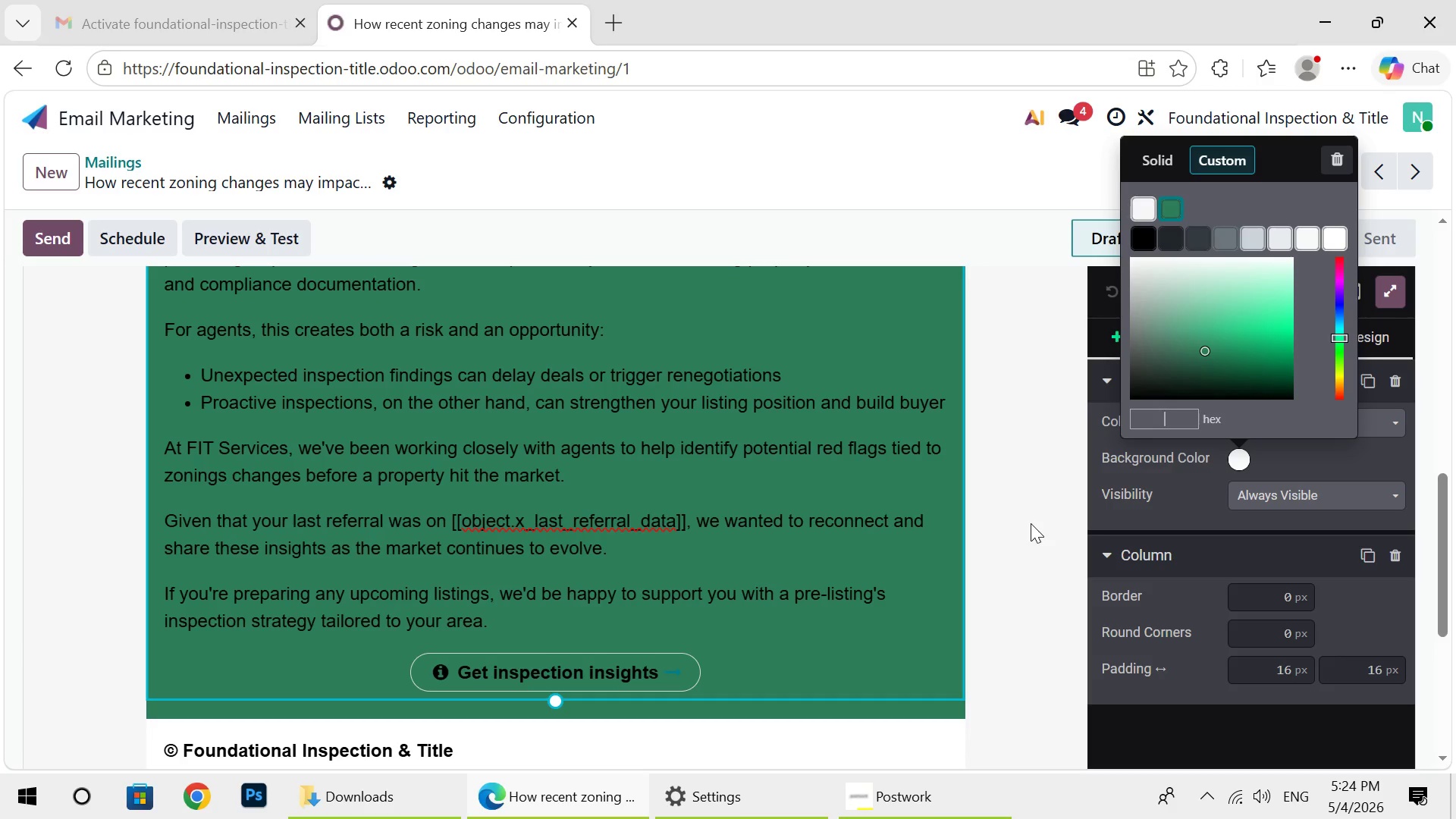 
key(Backspace)
 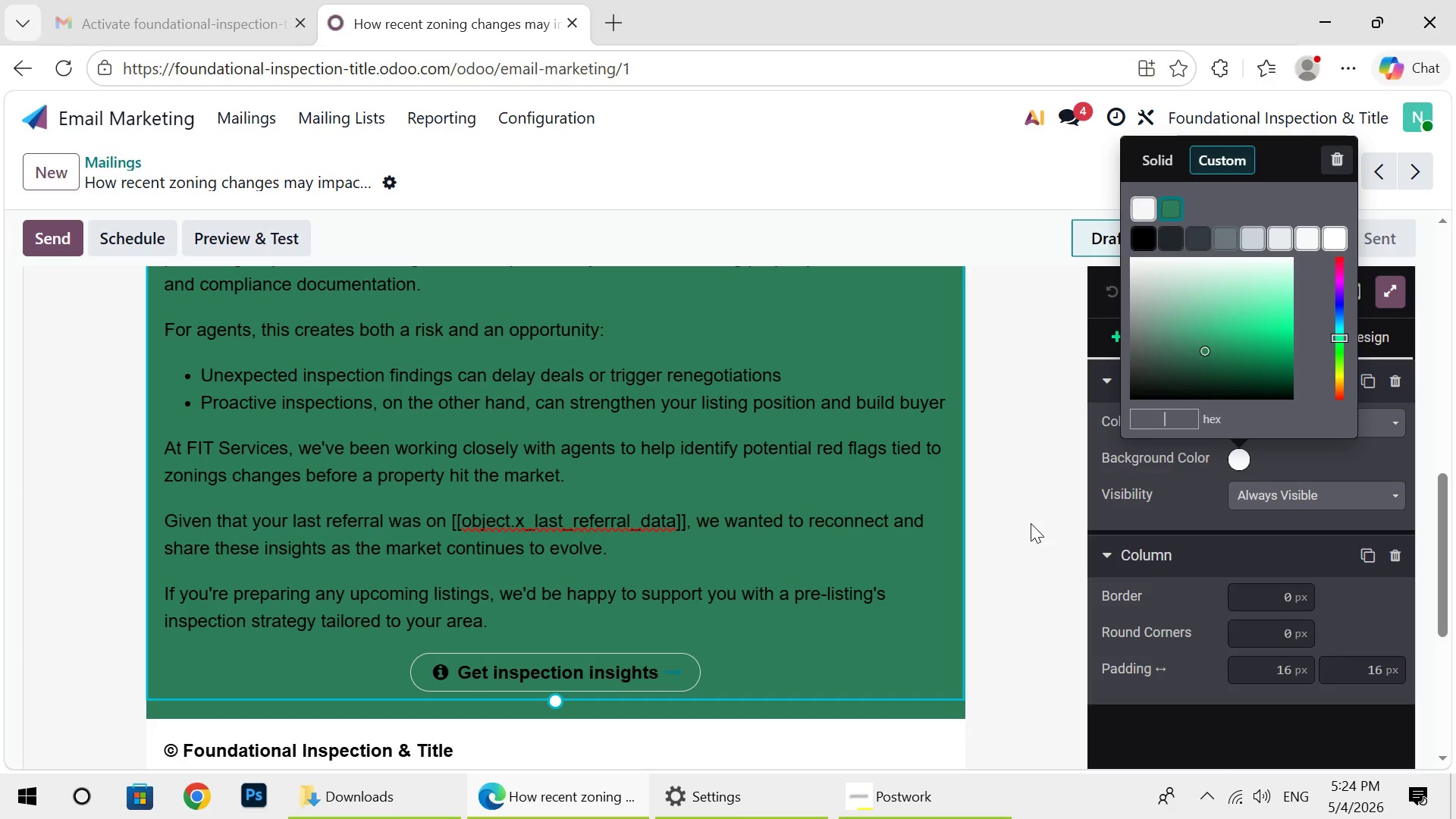 
key(Backspace)
 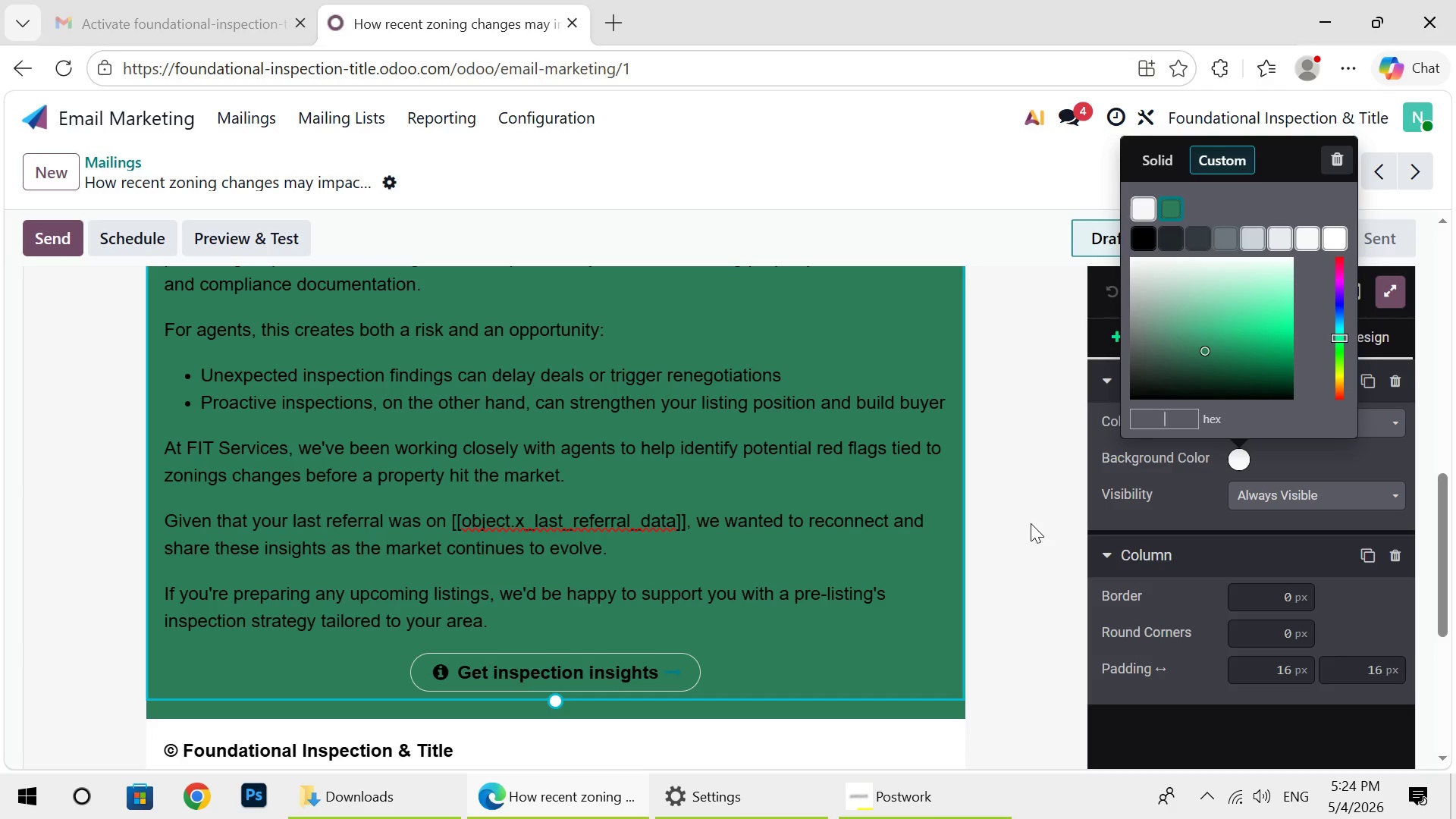 
key(F)
 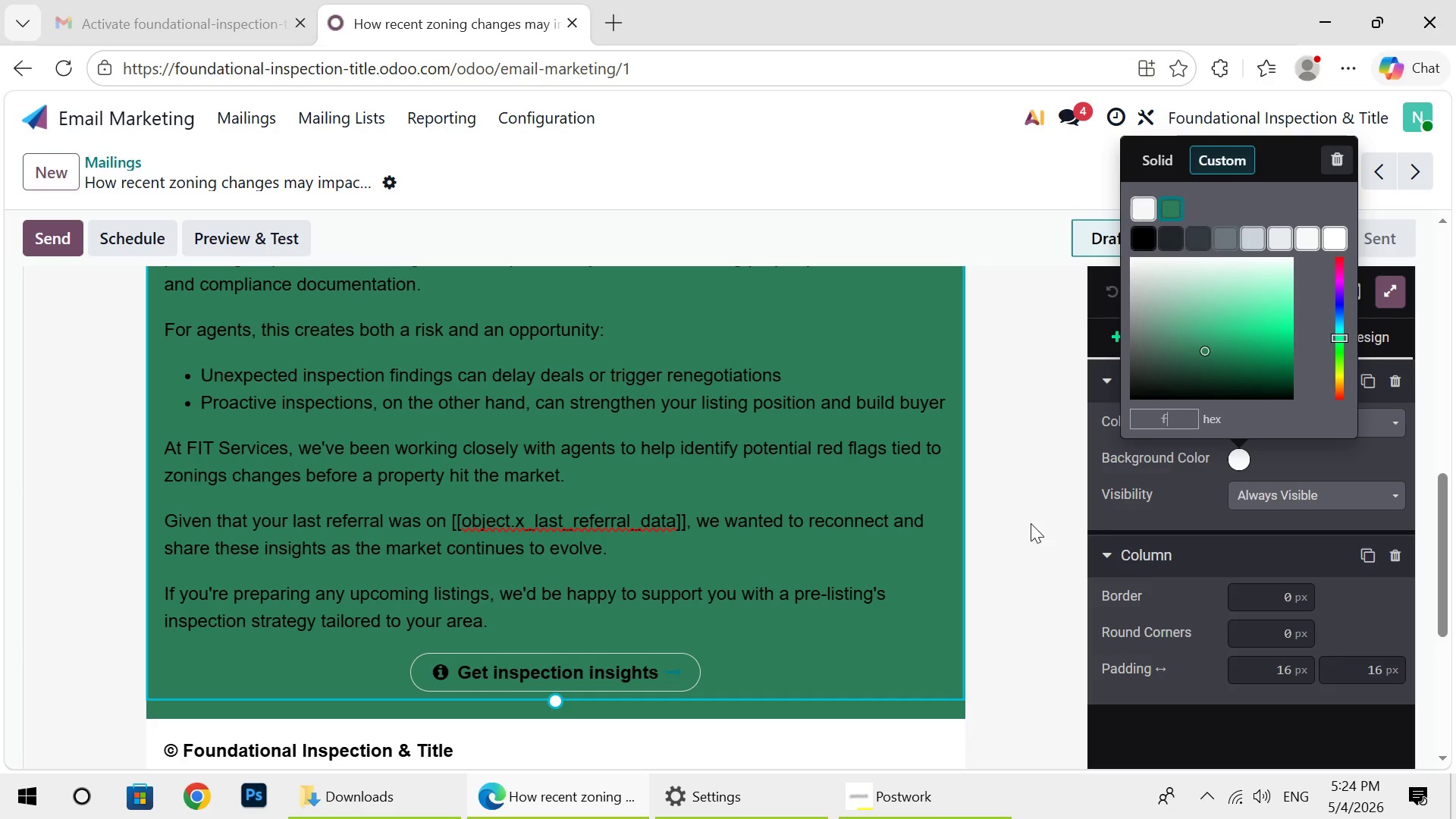 
type(7f9fc)
 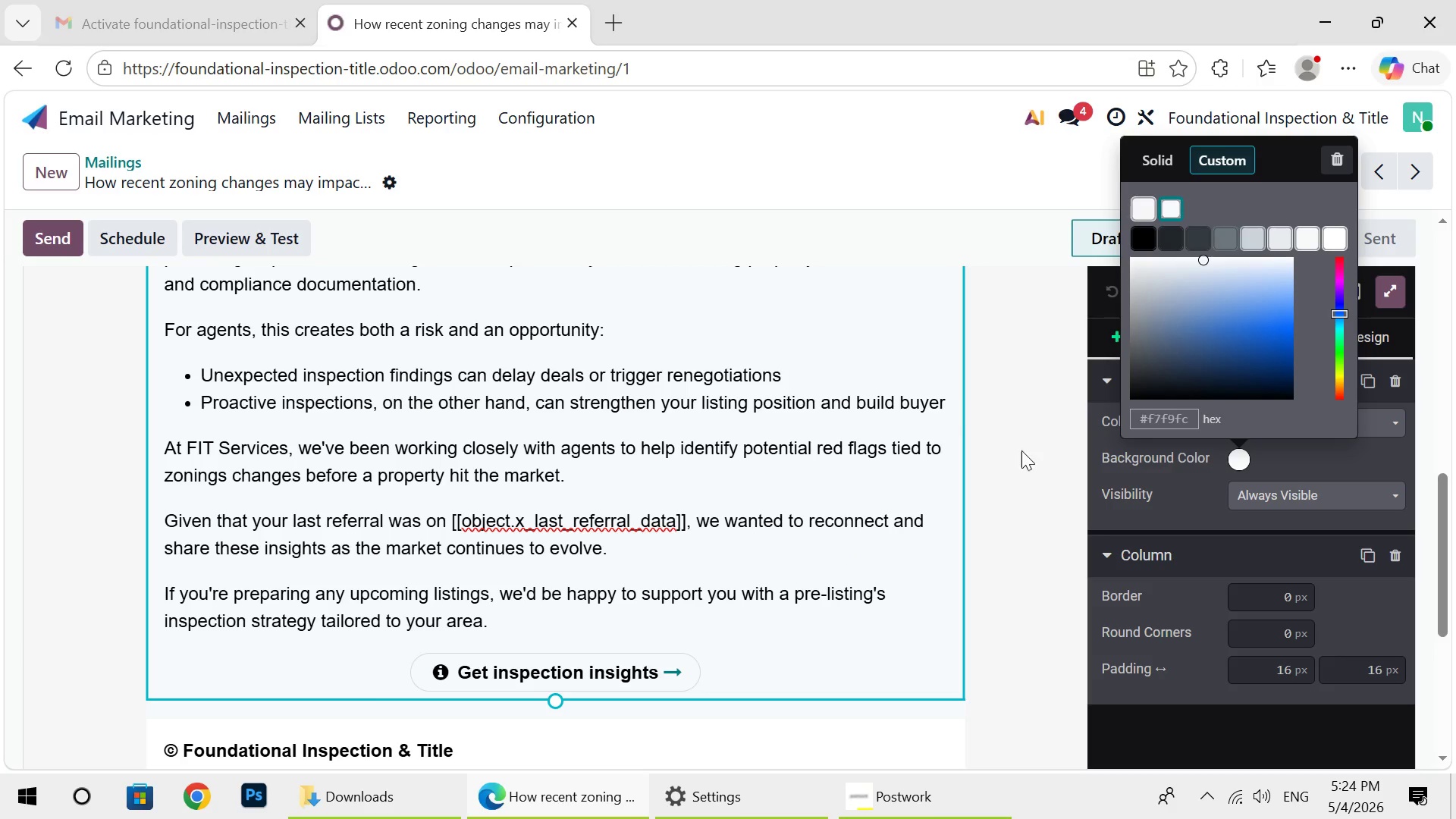 
left_click([1031, 460])
 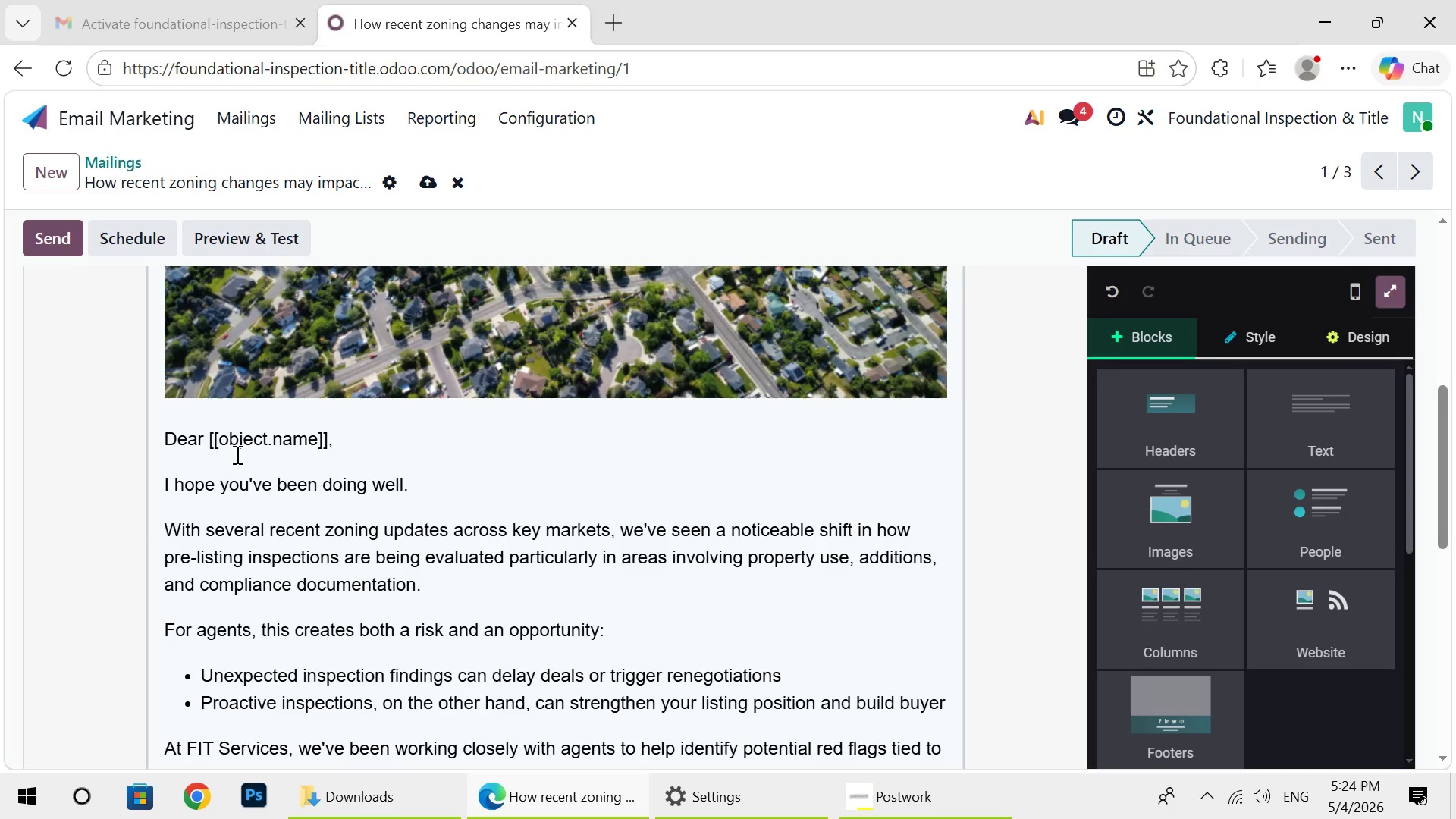 
left_click([210, 438])
 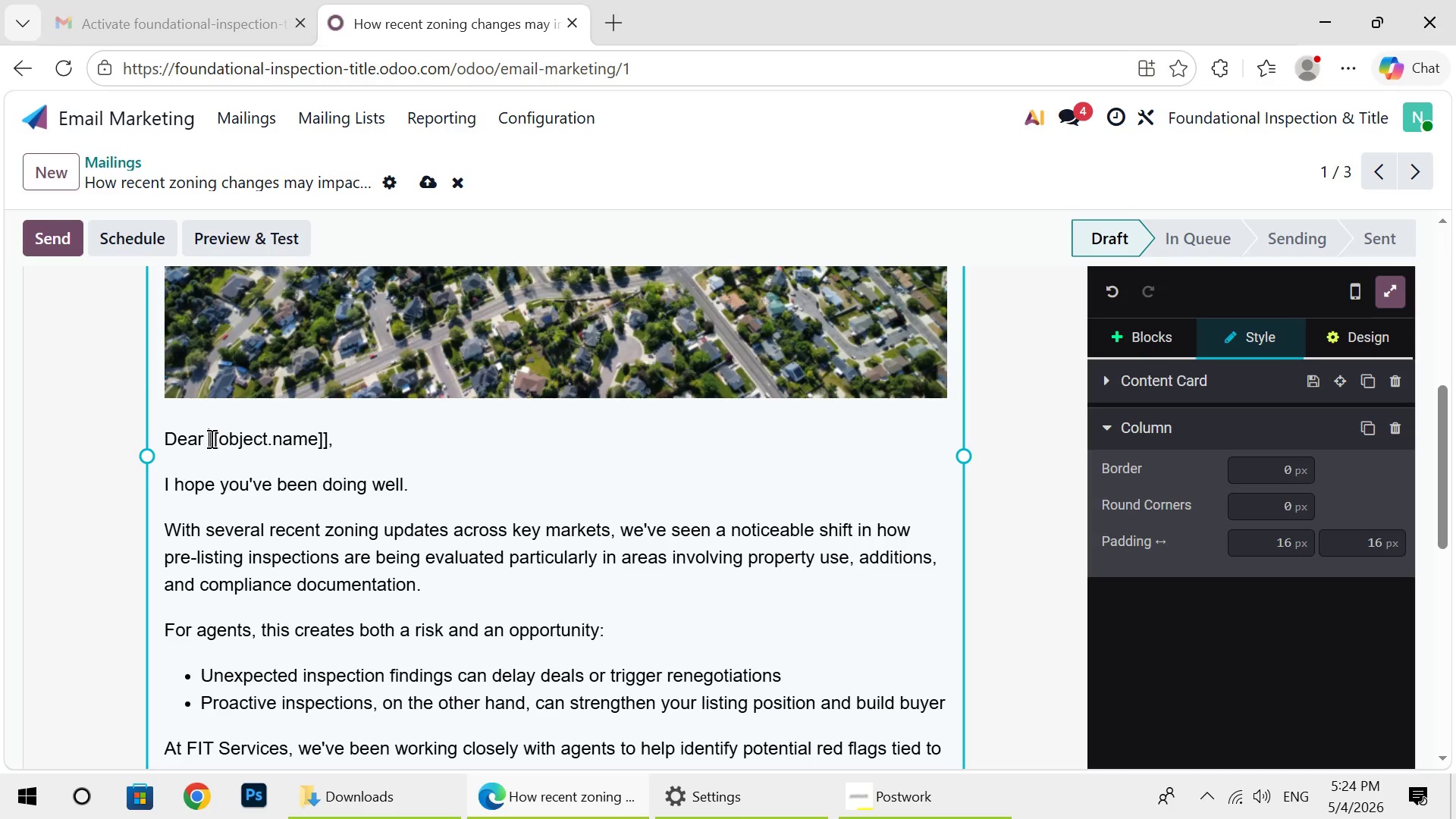 
key(Backquote)
 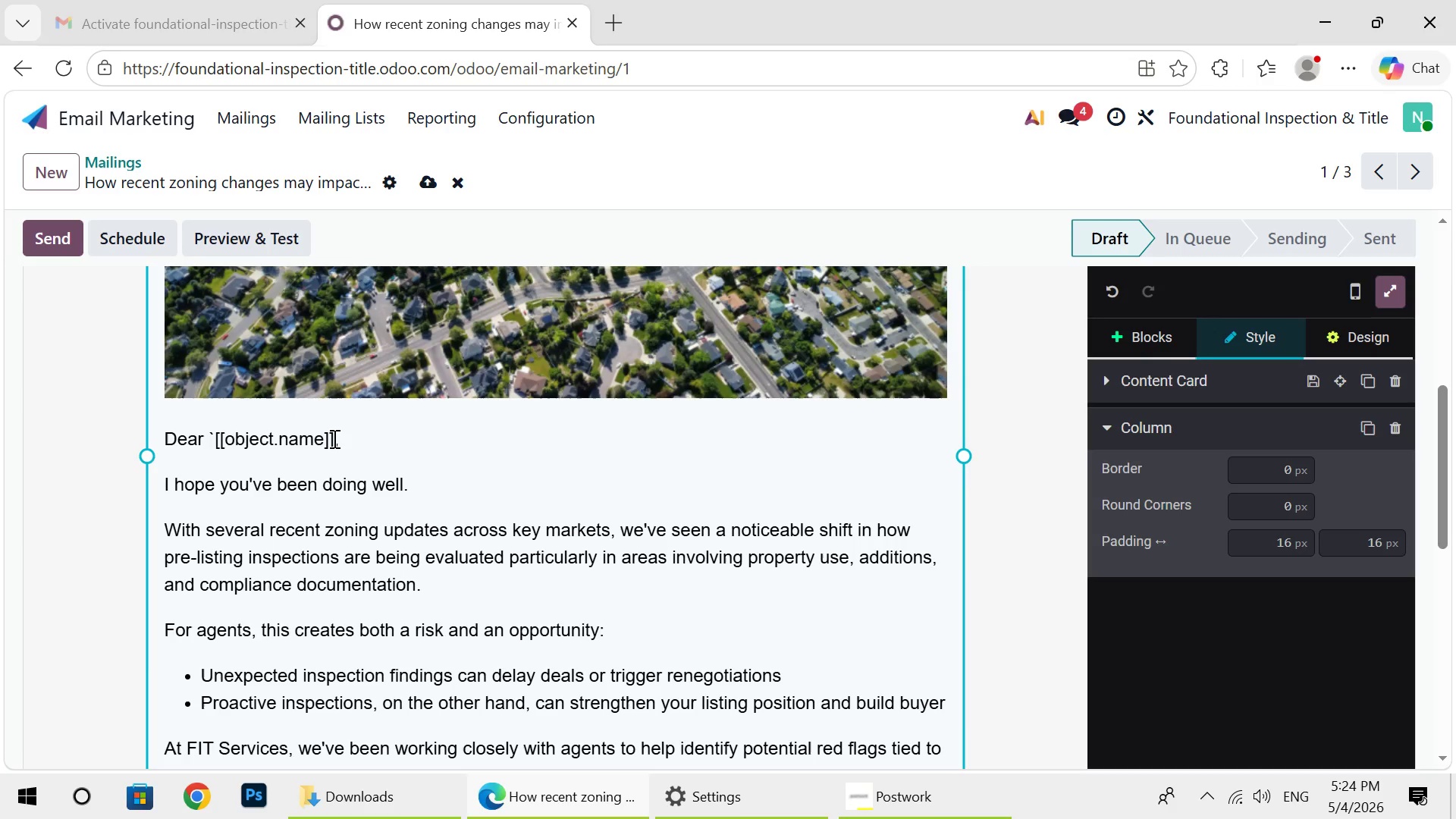 
left_click([334, 438])
 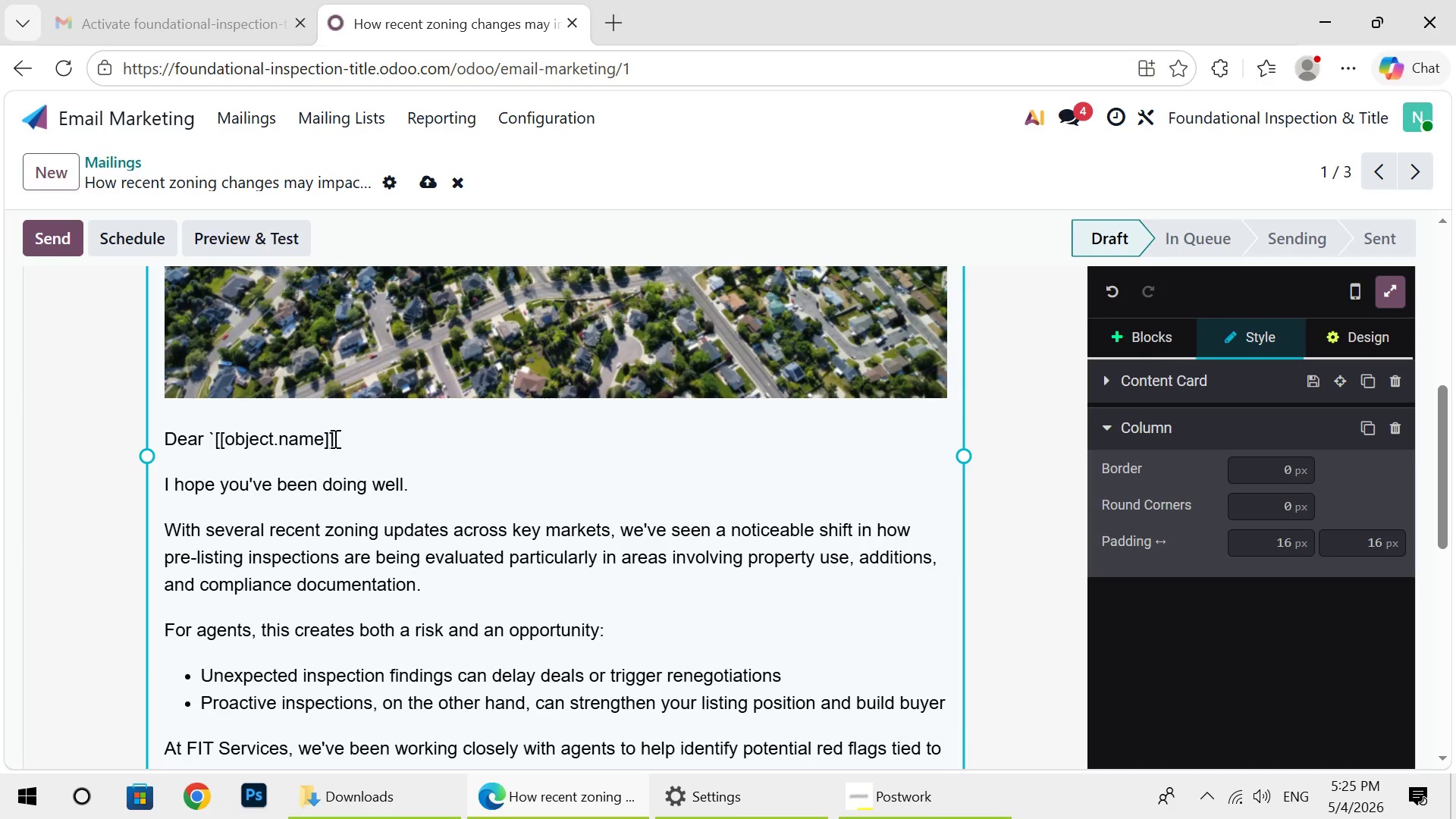 
key(Backquote)
 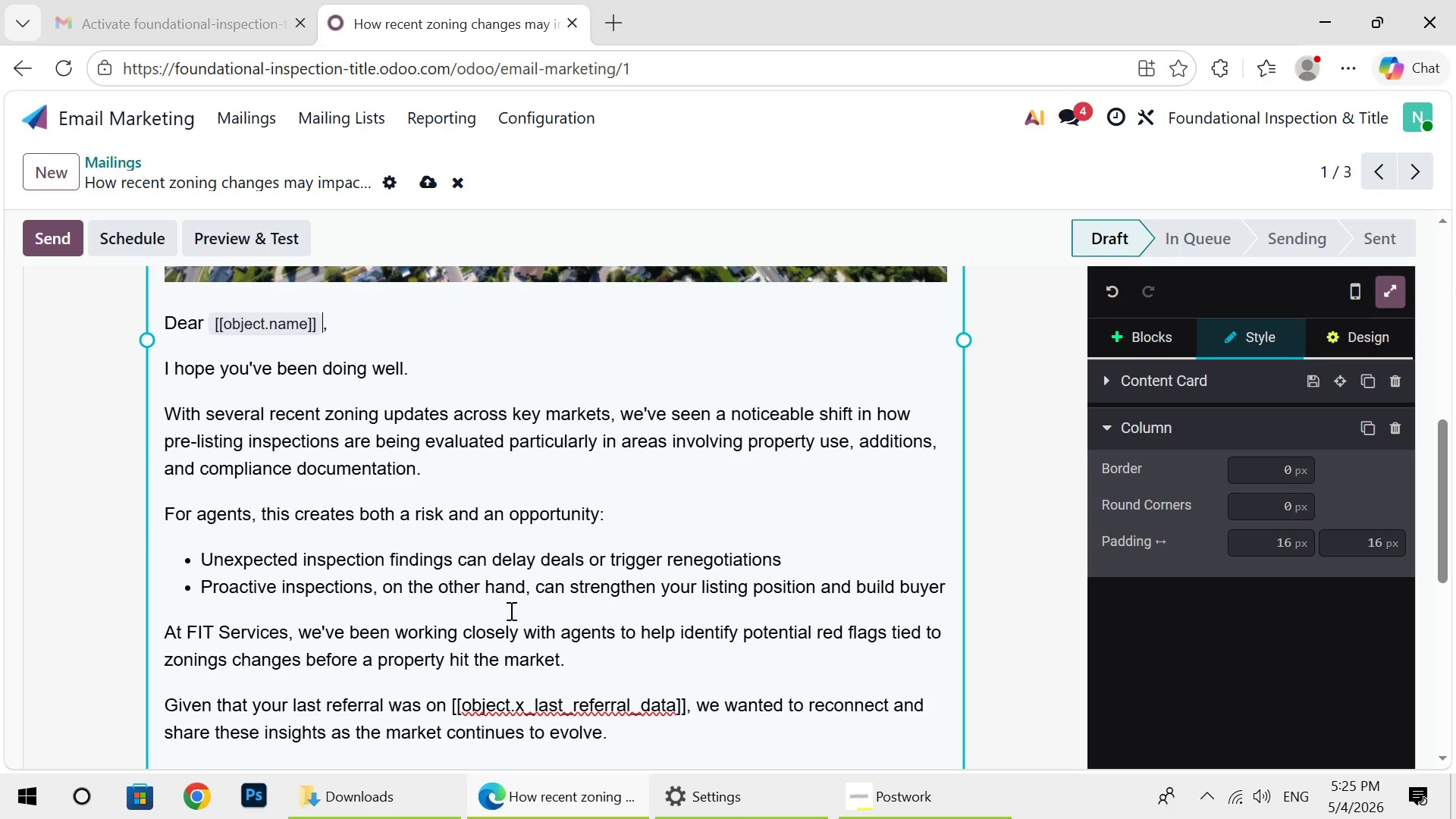 
wait(12.67)
 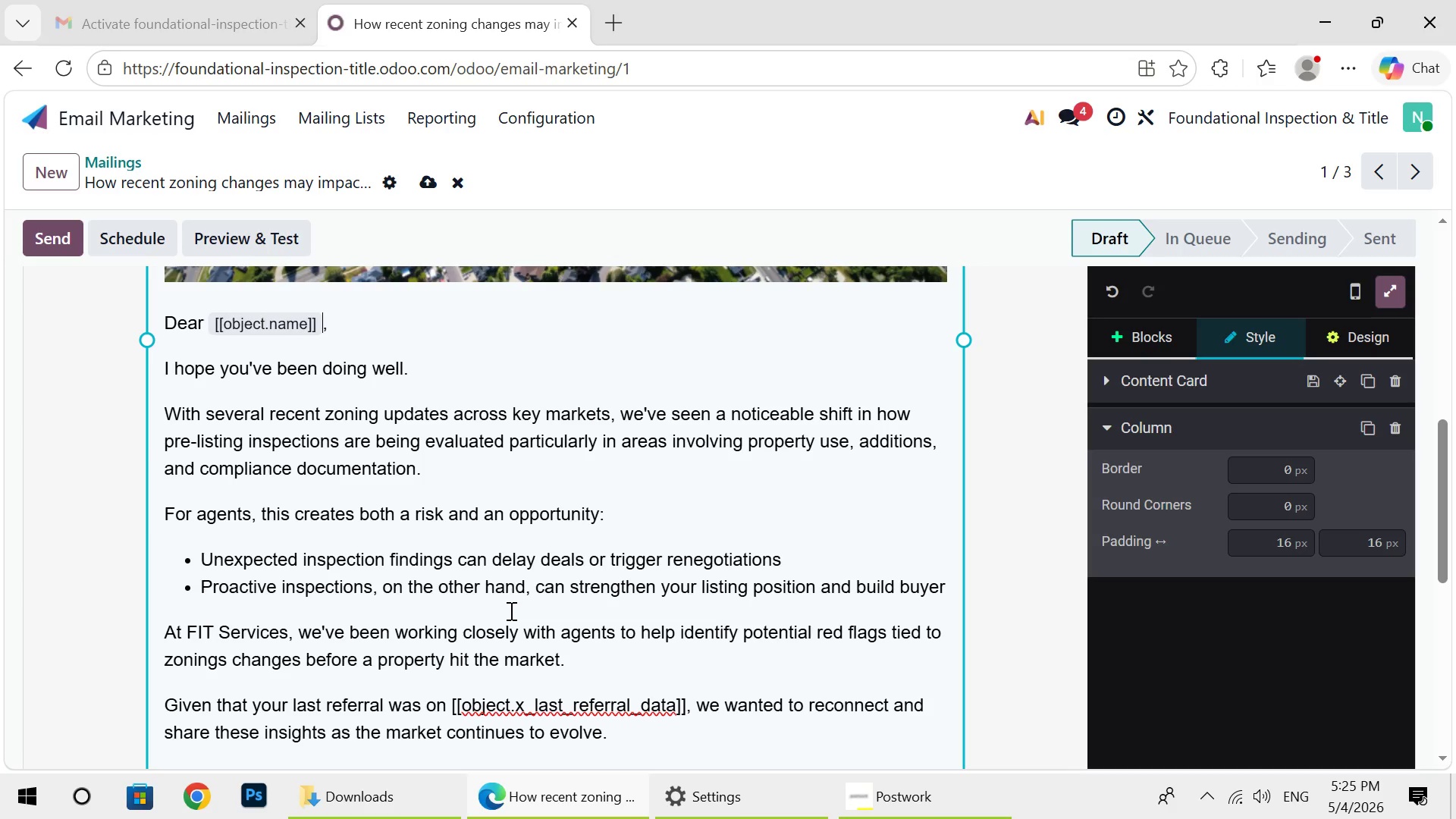 
left_click_drag(start_coordinate=[169, 311], to_coordinate=[626, 649])
 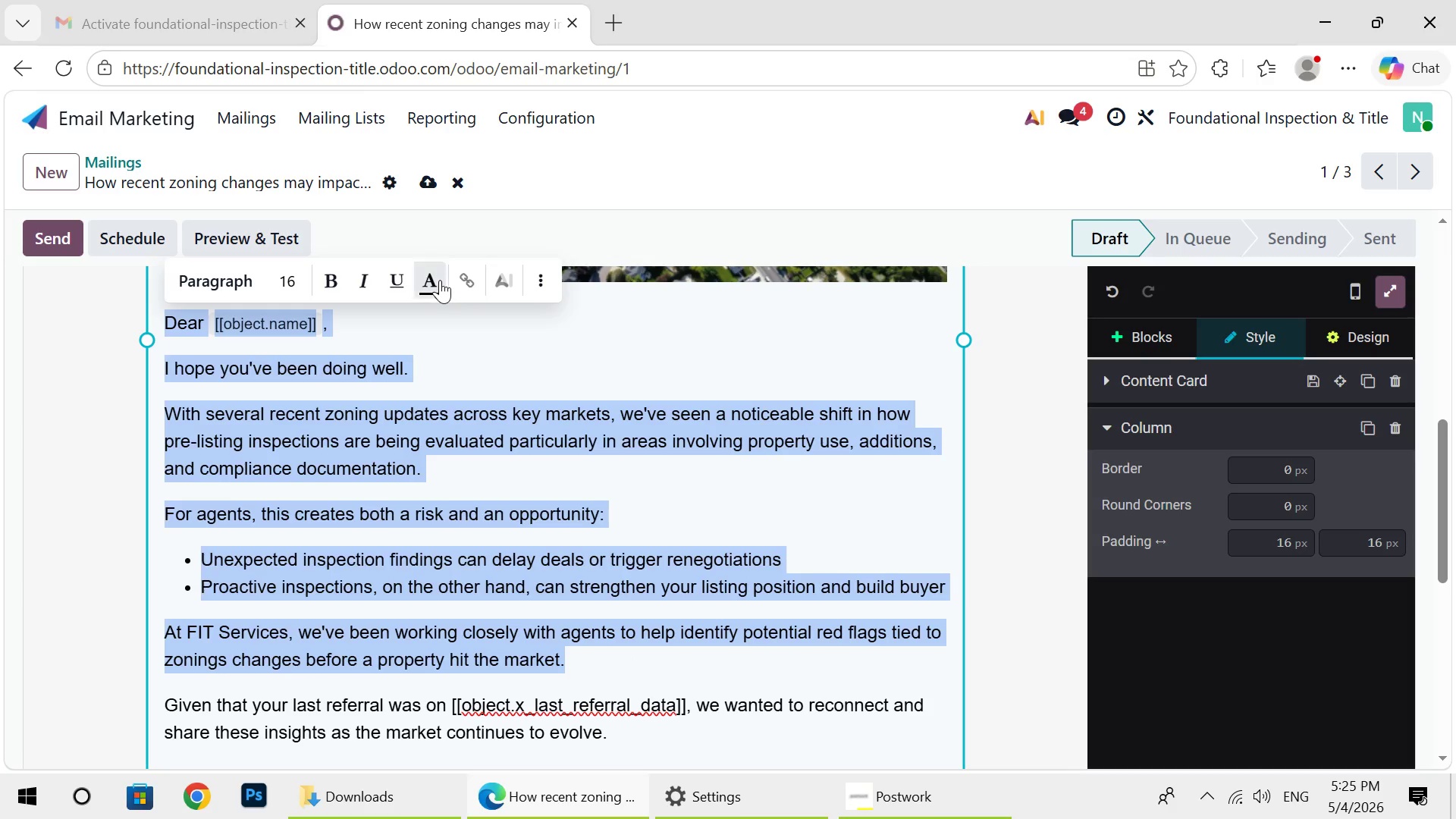 
left_click([438, 280])
 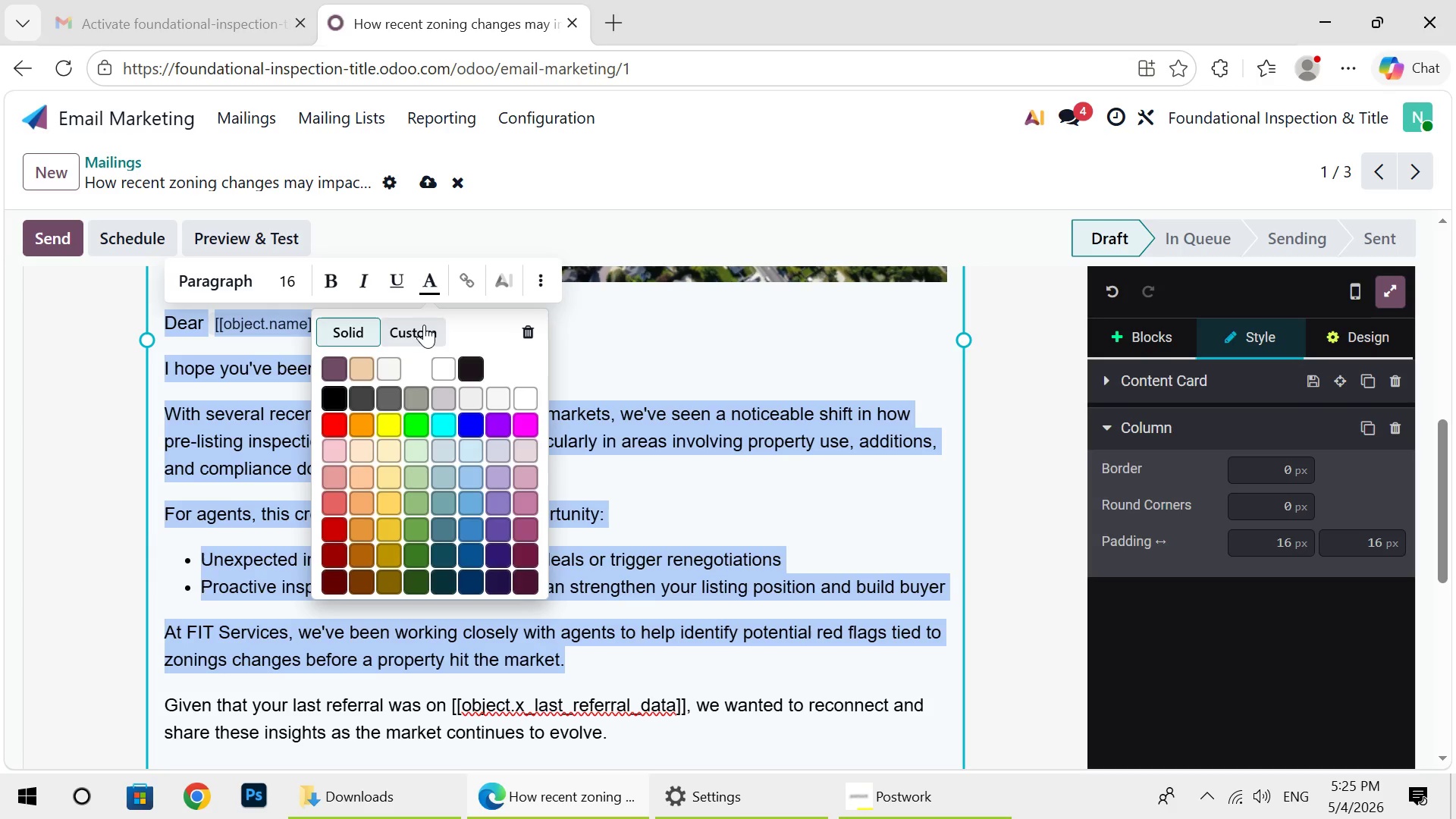 
left_click([424, 325])
 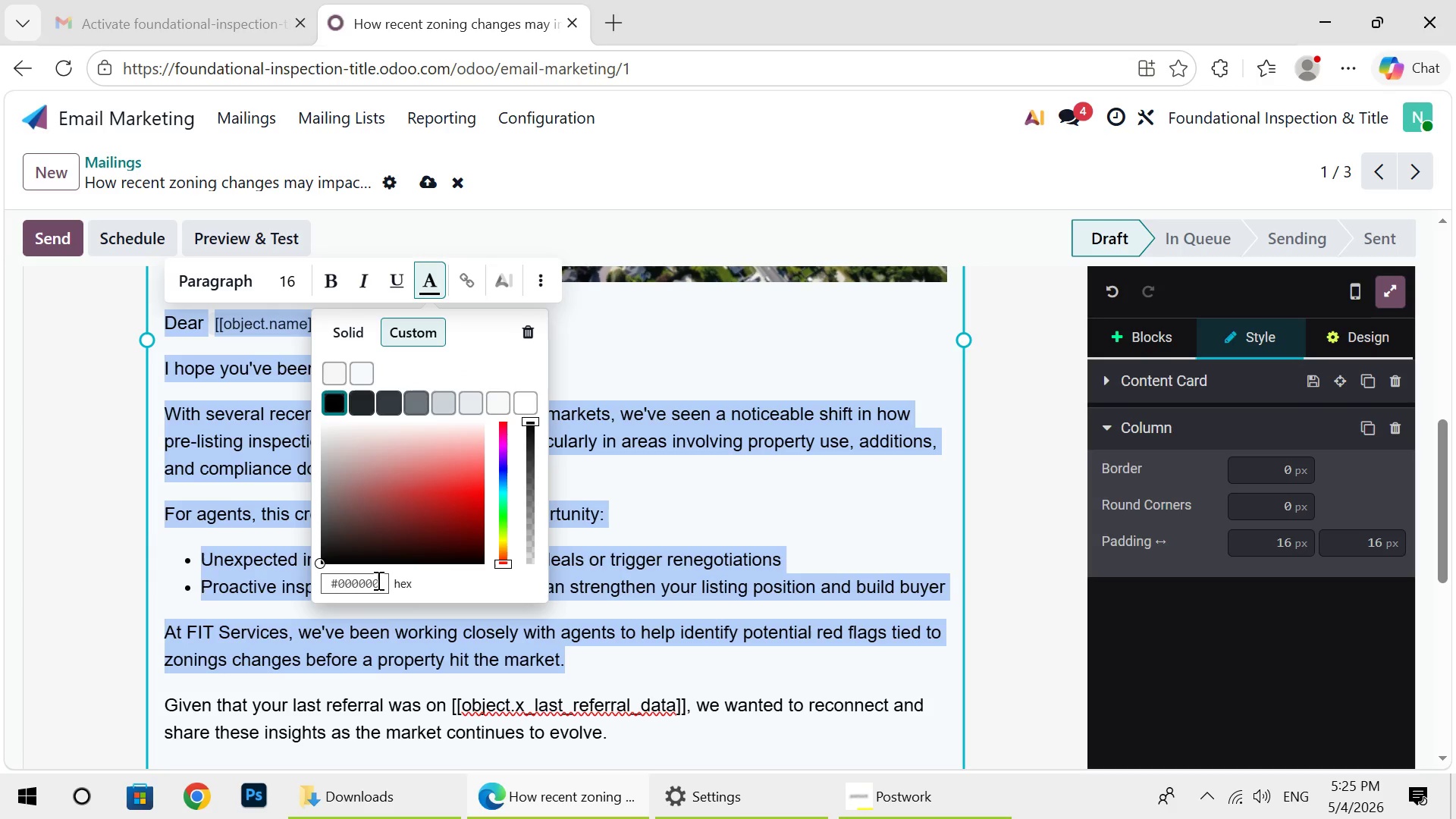 
left_click([377, 580])
 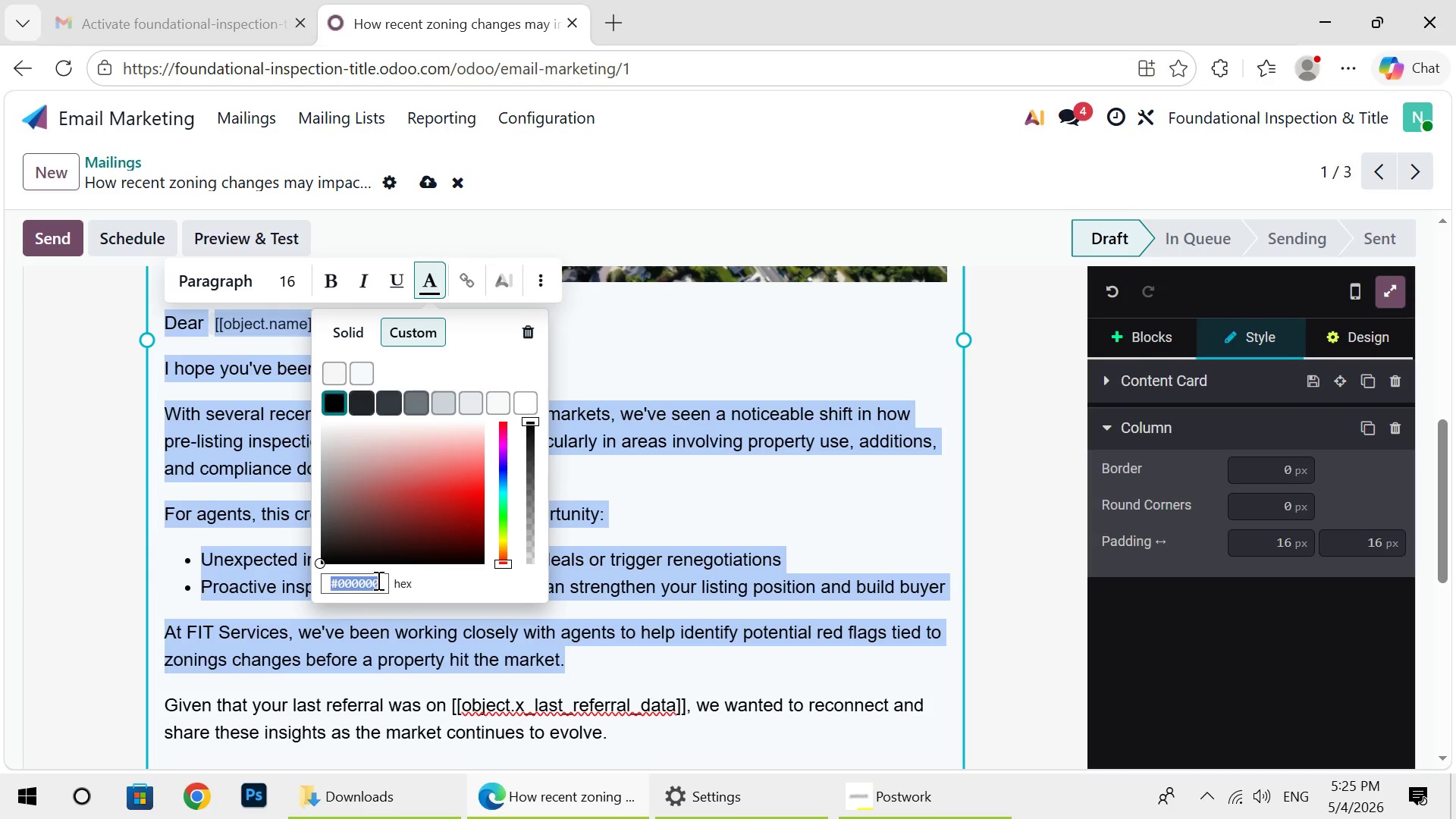 
left_click([377, 580])
 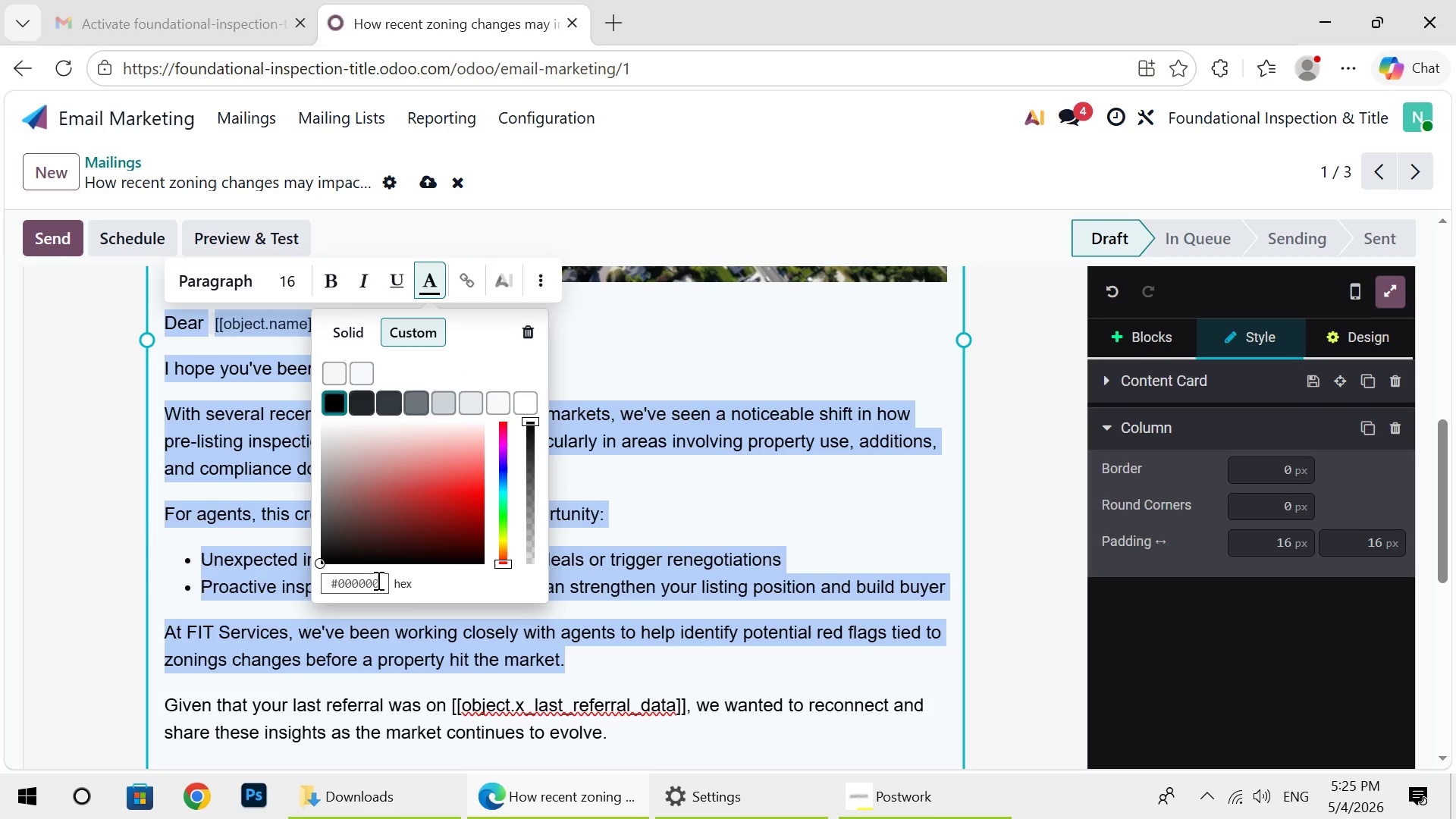 
key(Backspace)
key(Backspace)
key(Backspace)
key(Backspace)
key(Backspace)
key(Backspace)
type(1a1a1a)
 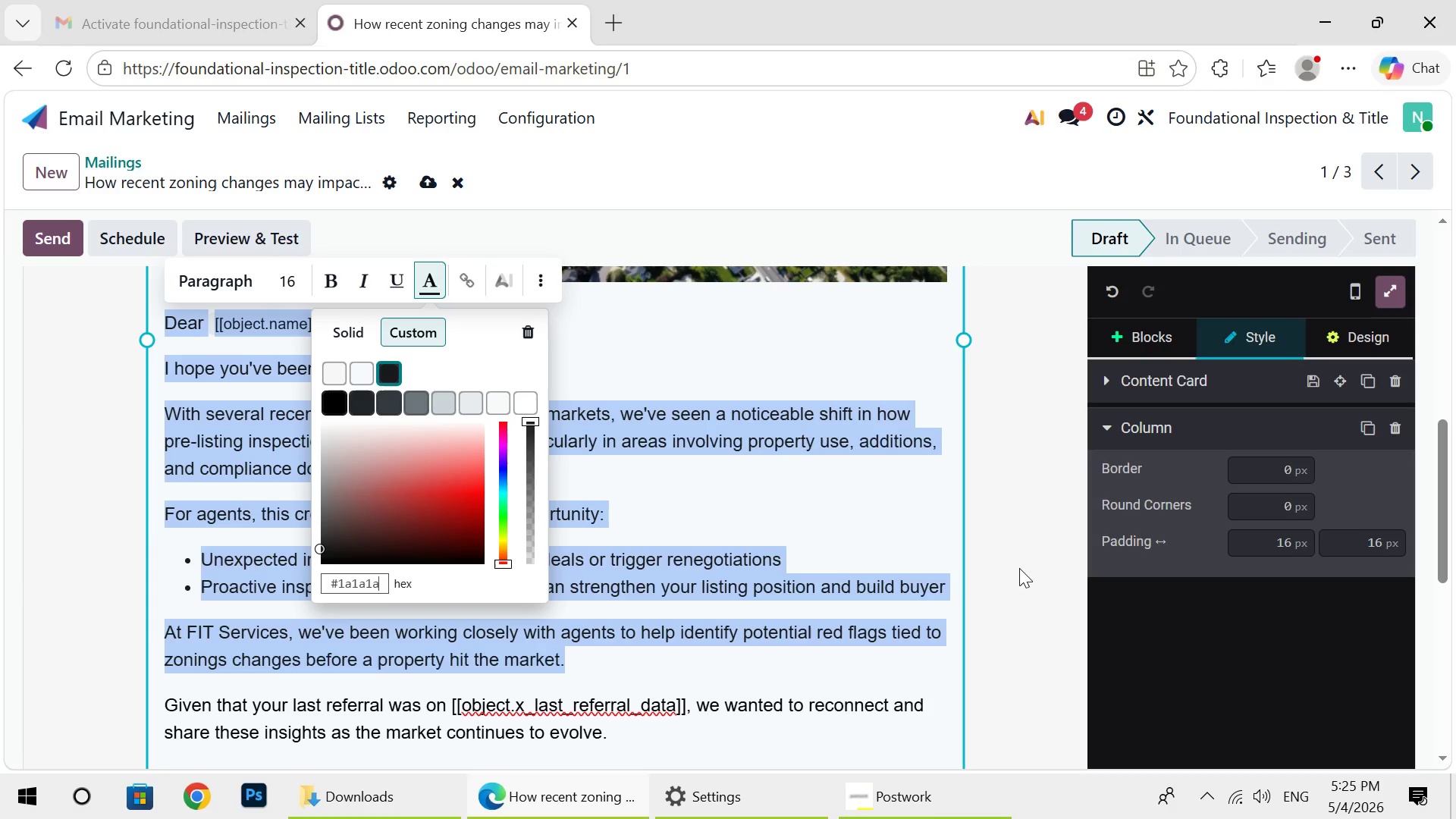 
key(Backspace)
 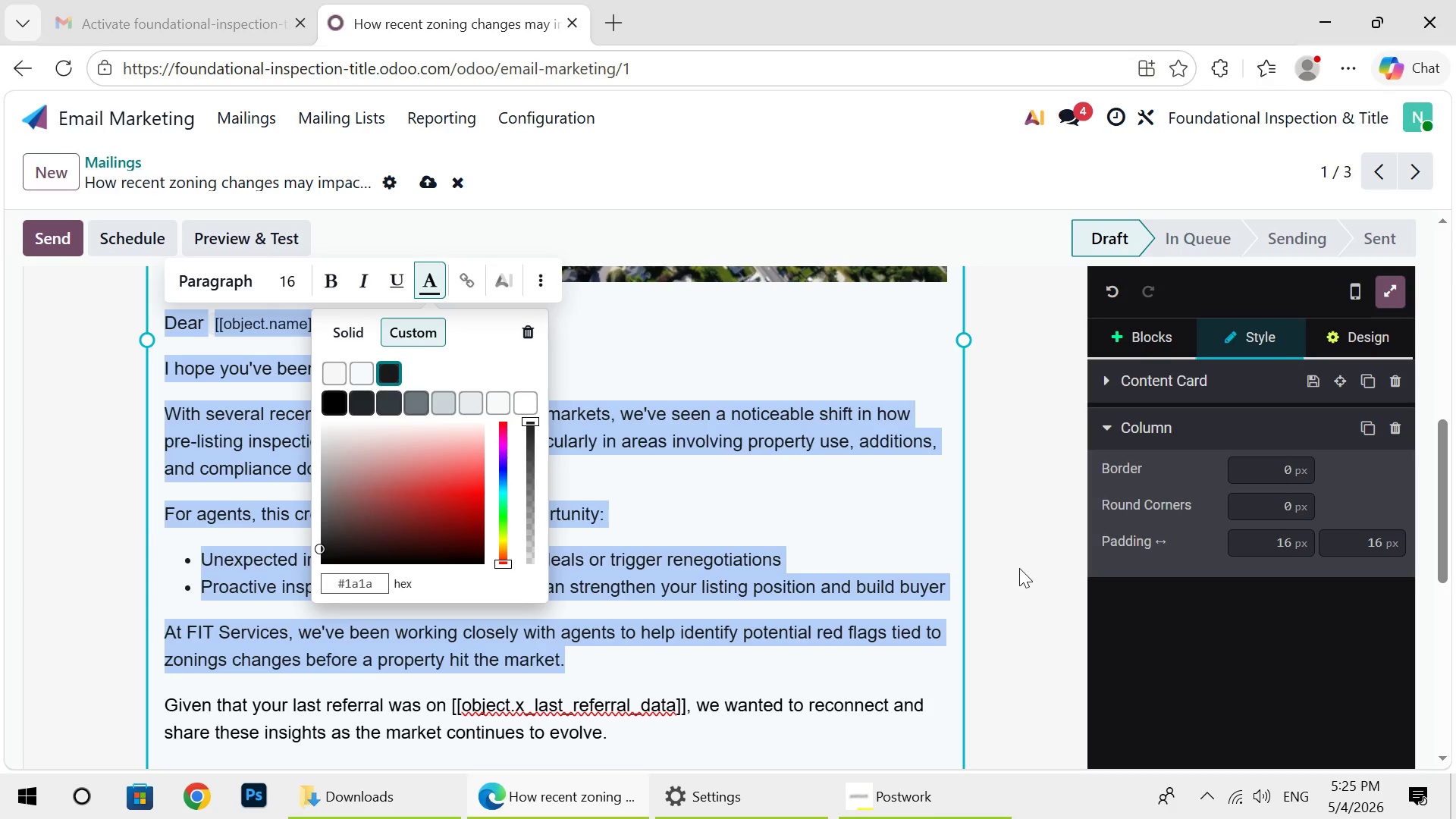 
key(Backspace)
 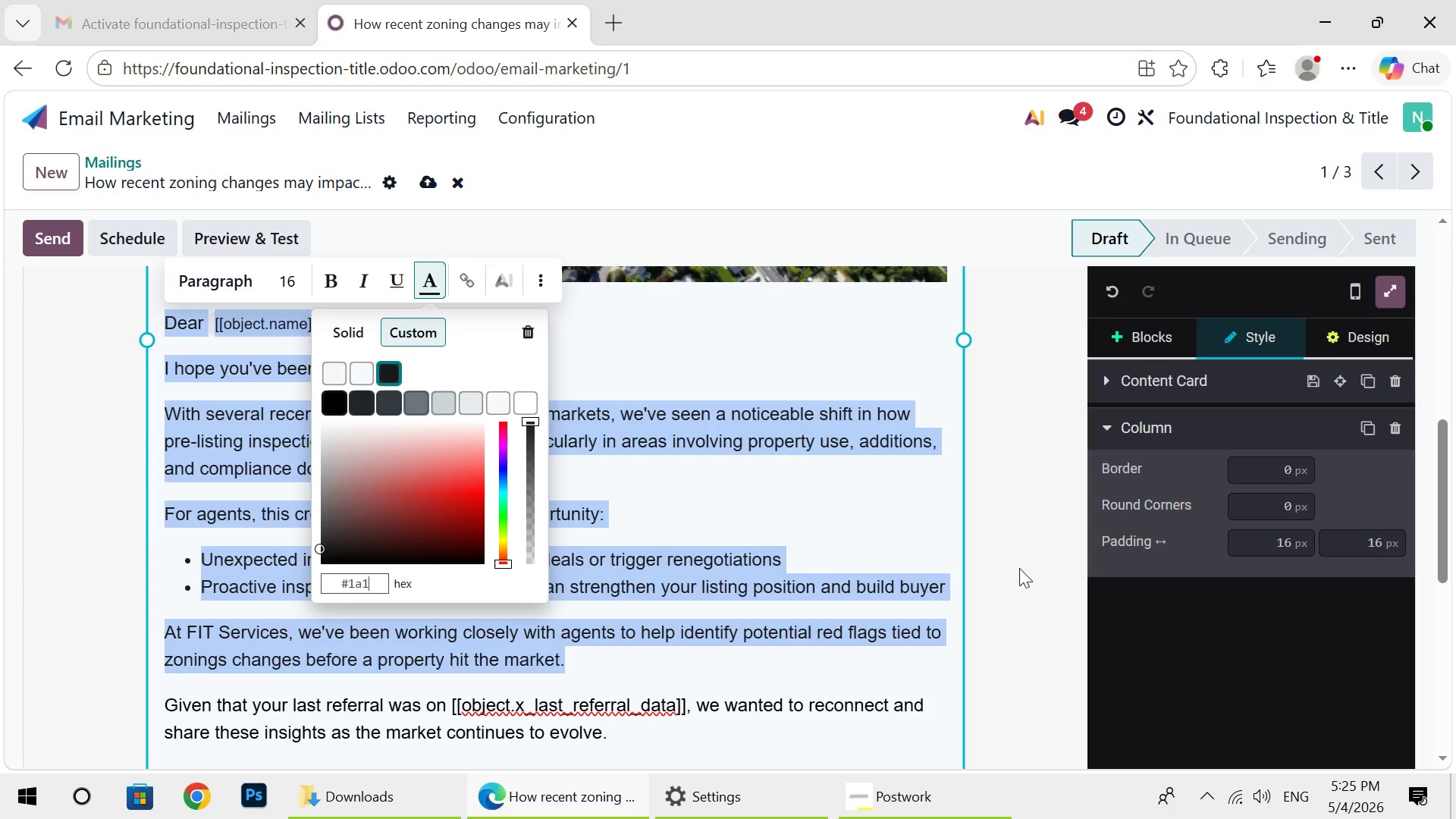 
key(Backspace)
 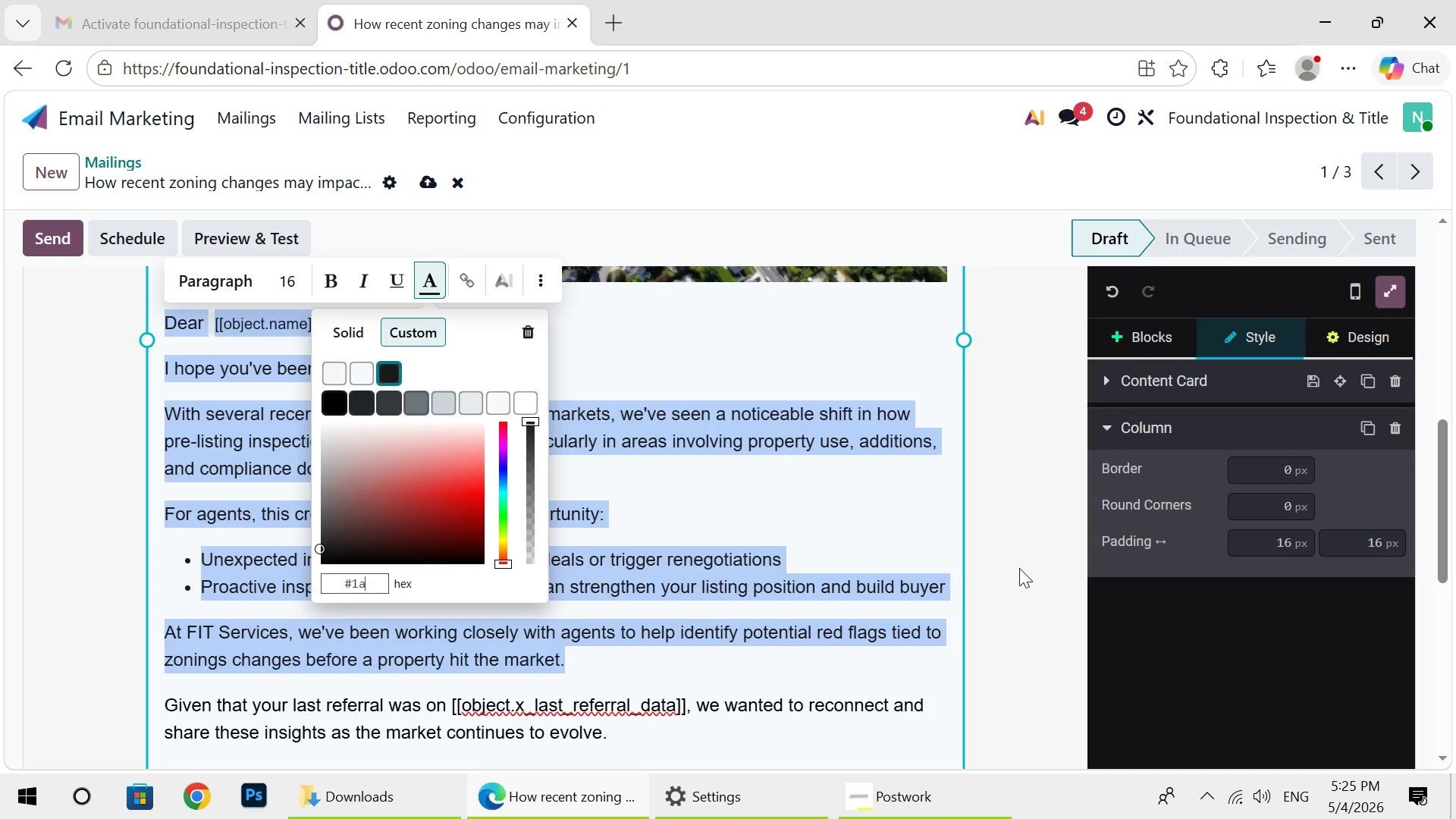 
key(Backspace)
 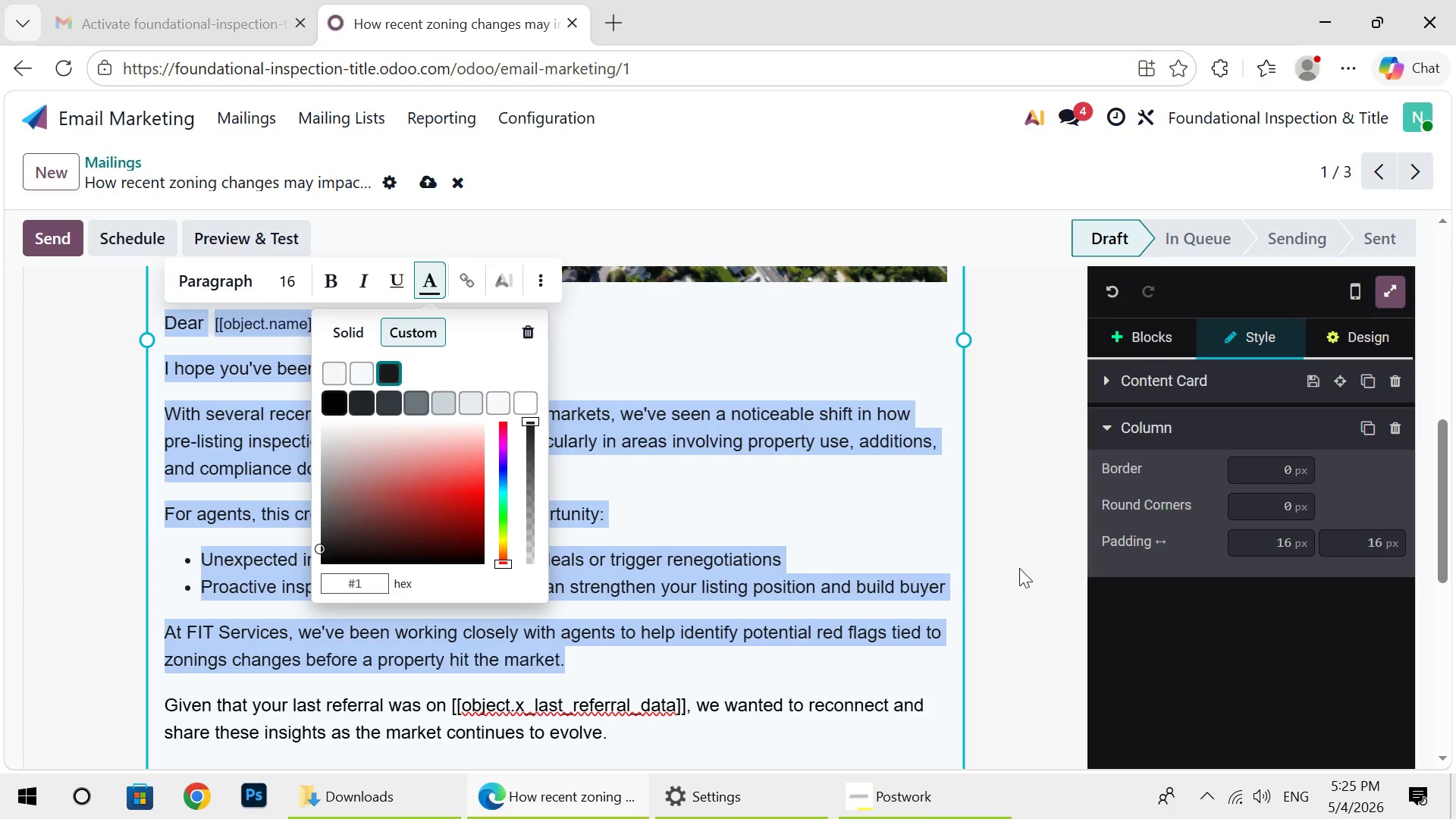 
key(Backspace)
 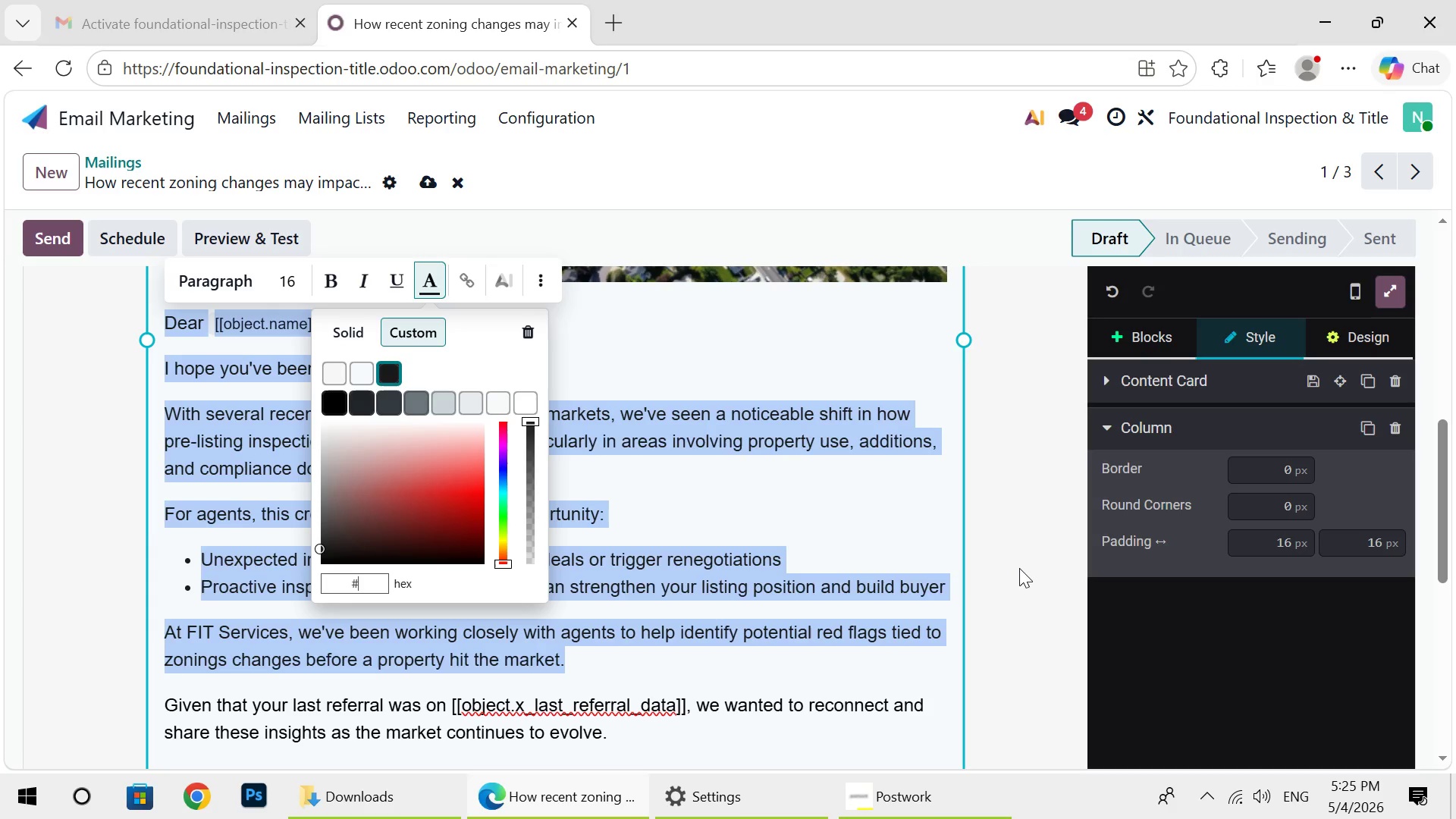 
key(Backspace)
 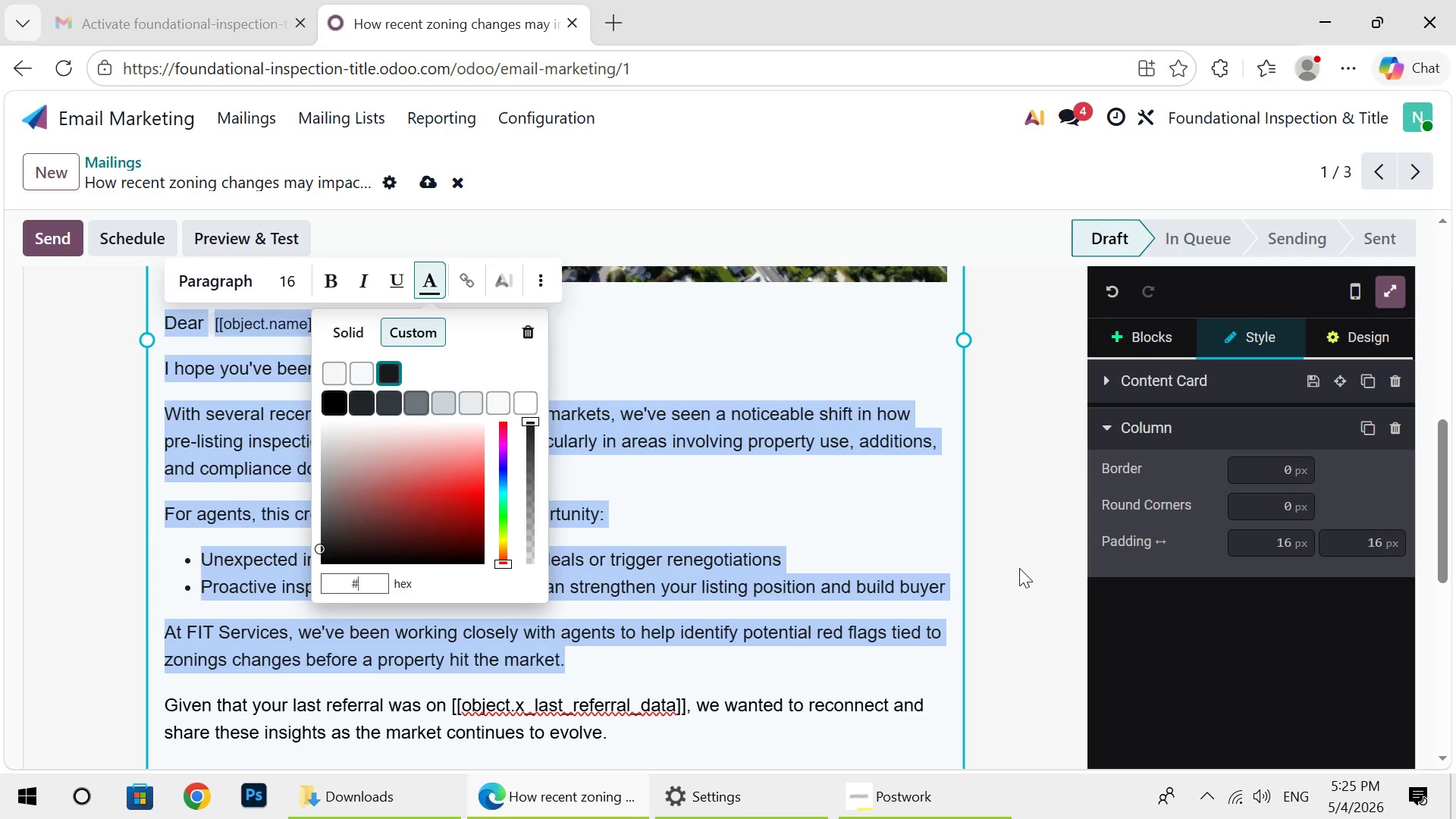 
type(6b7280)
 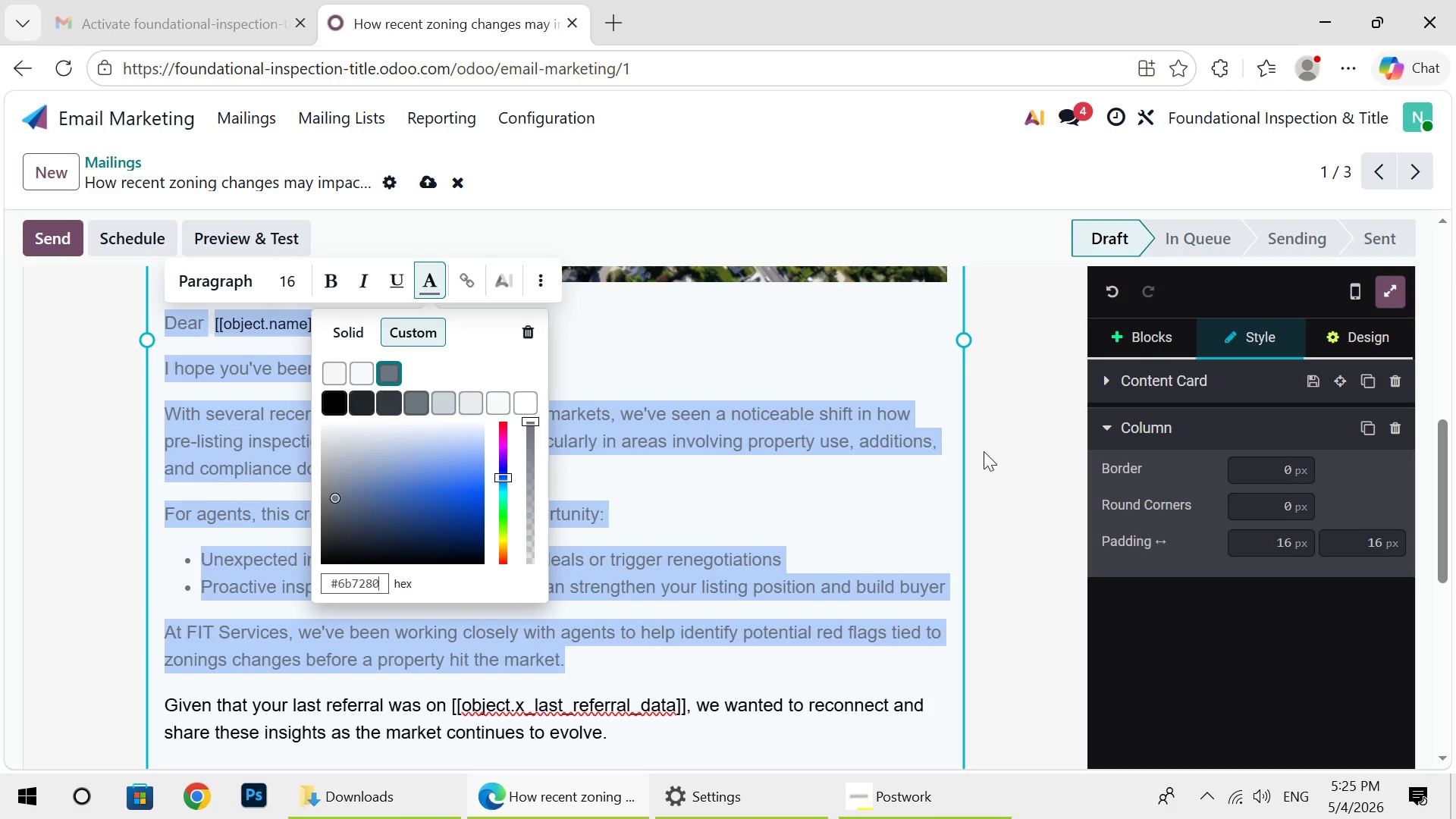 
left_click([995, 457])
 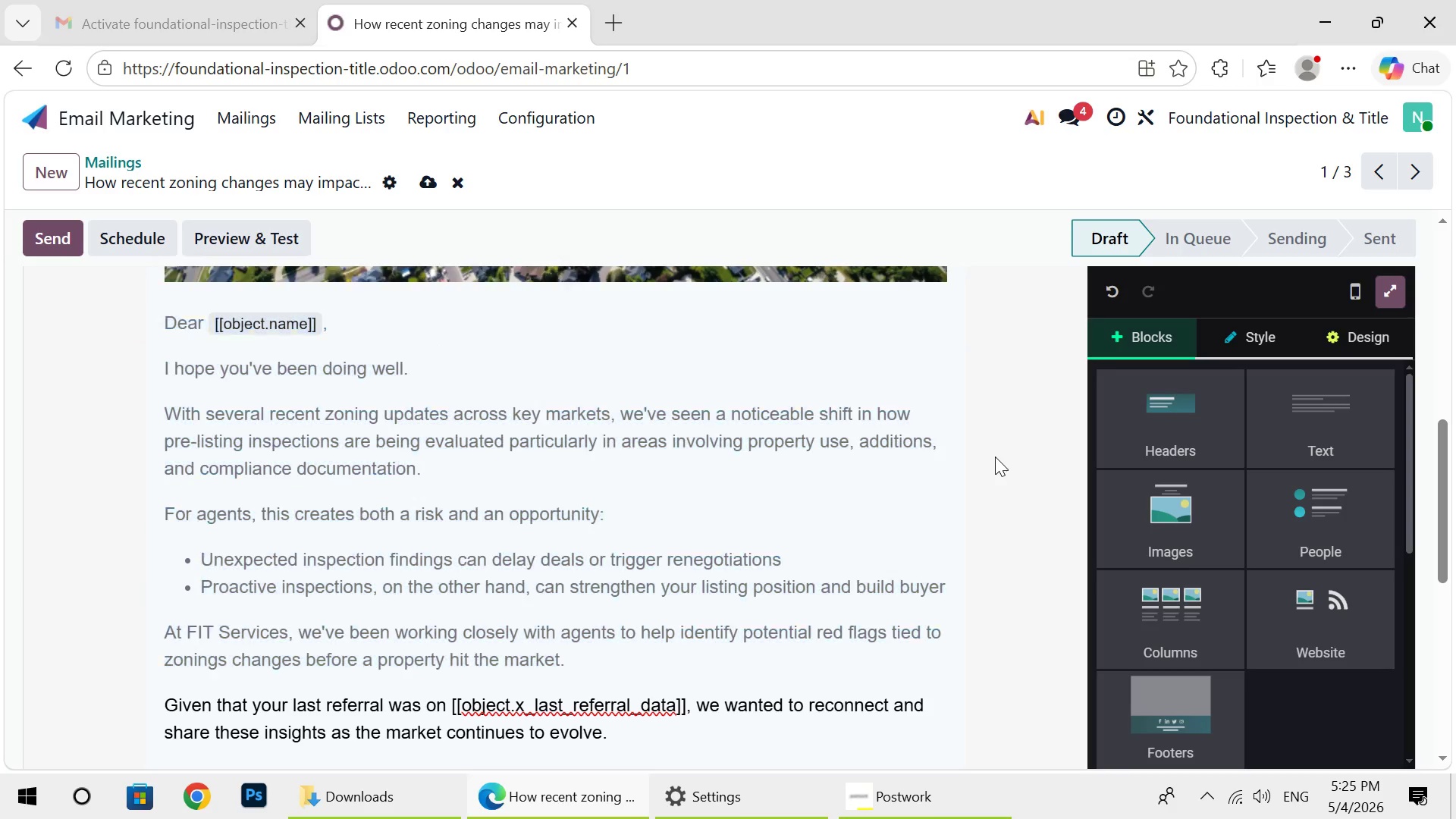 
left_click([995, 457])
 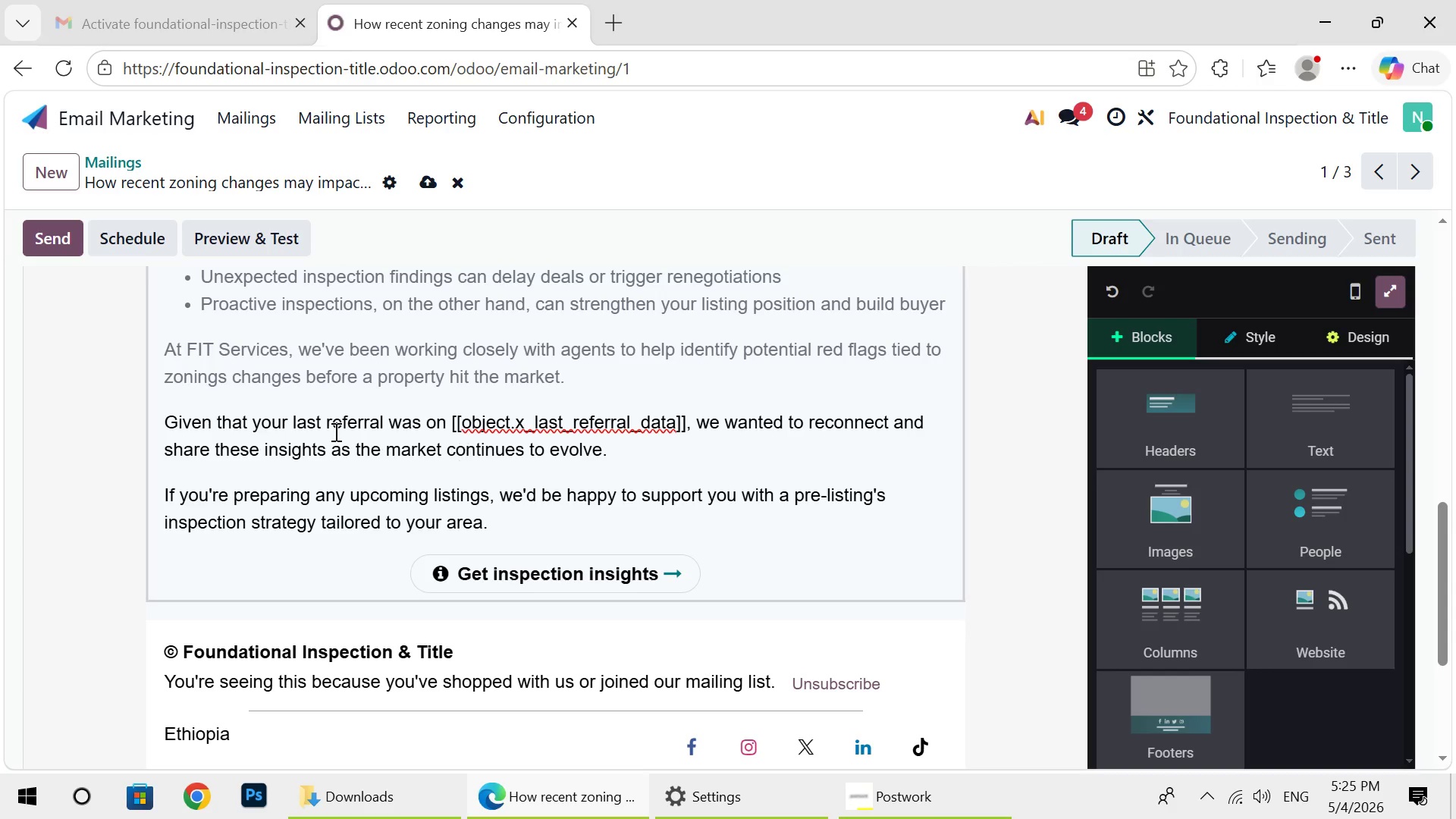 
wait(5.92)
 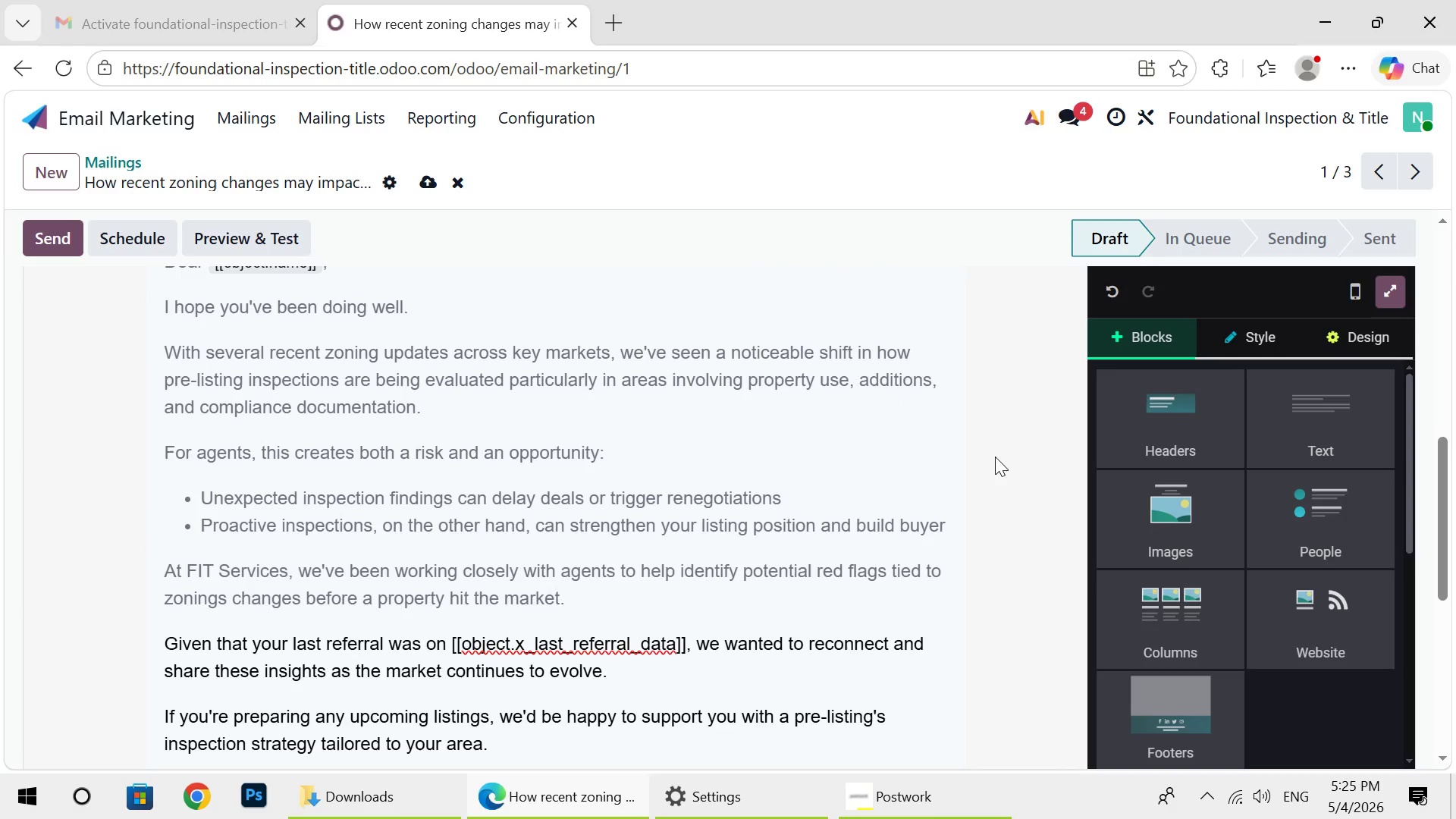 
left_click_drag(start_coordinate=[165, 420], to_coordinate=[792, 568])
 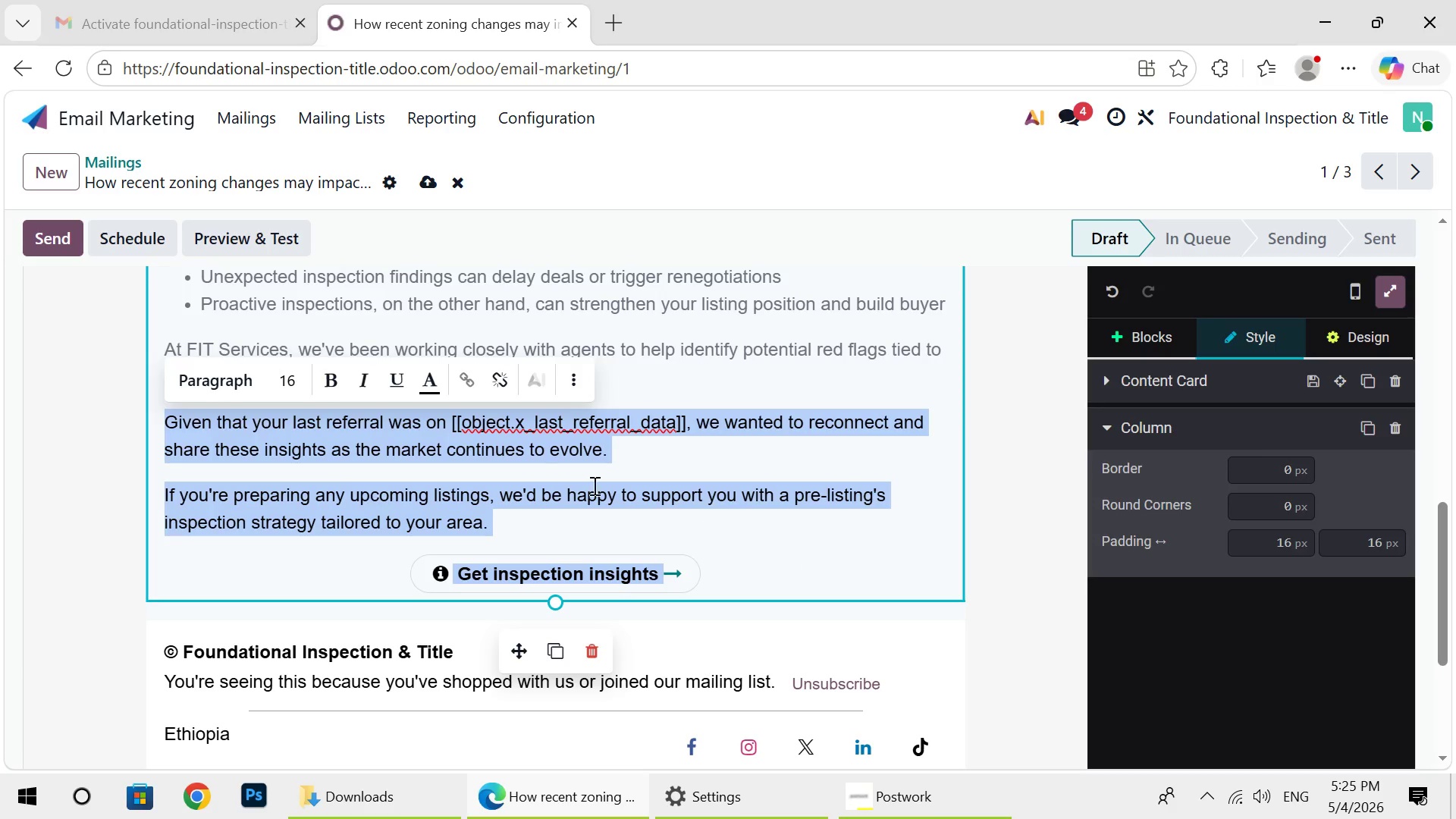 
left_click([428, 378])
 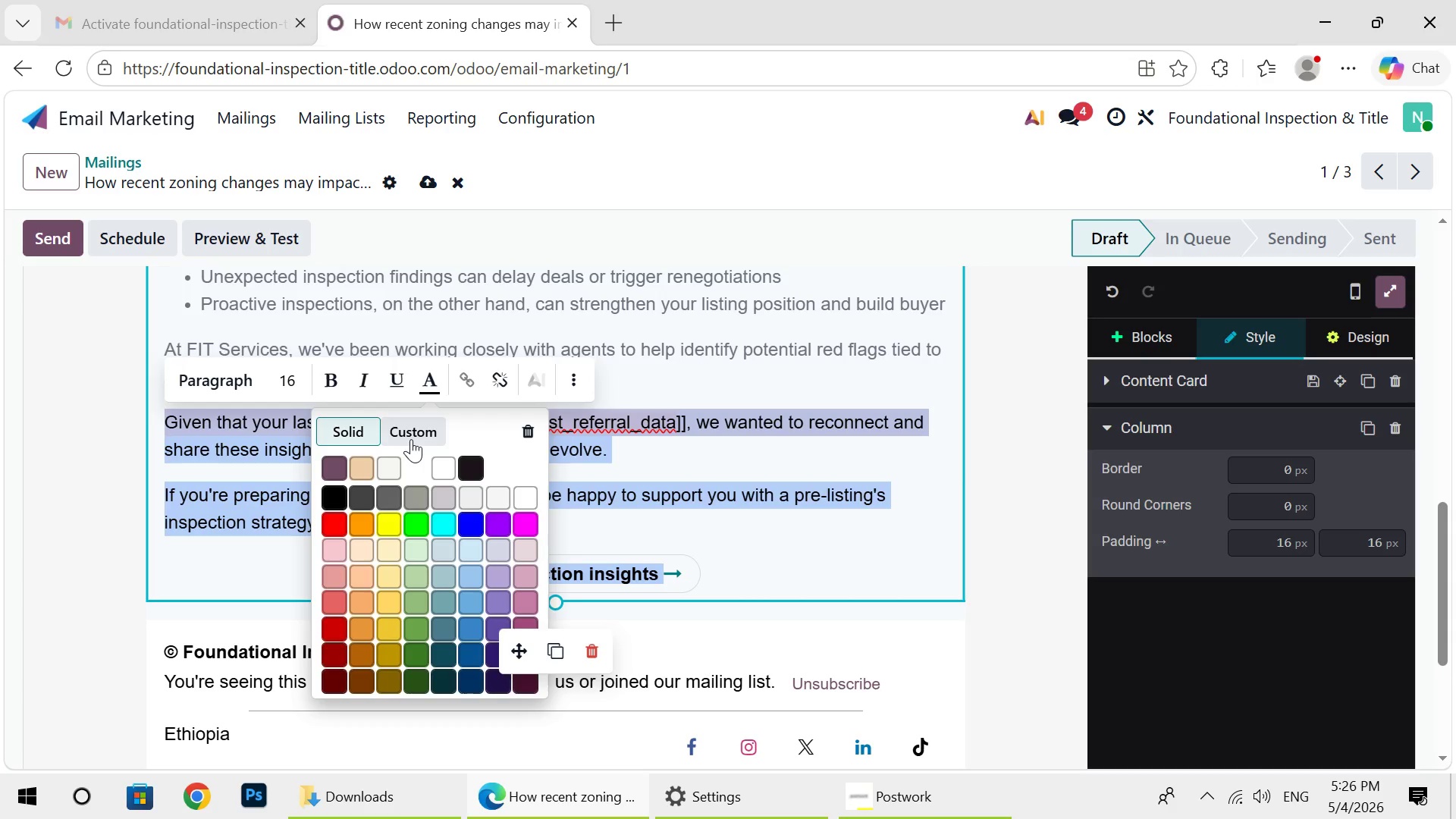 
left_click([411, 439])
 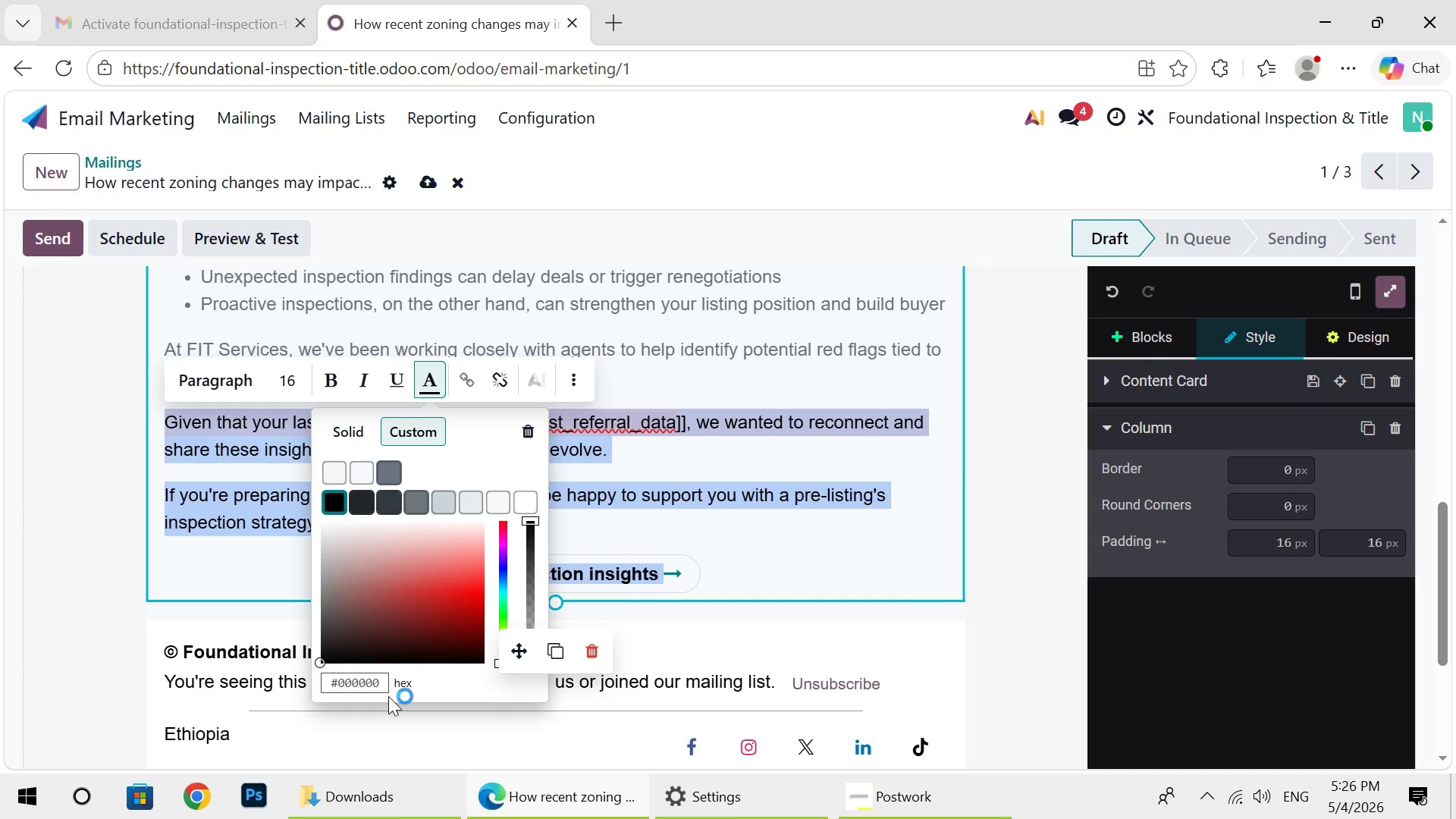 
left_click([384, 683])
 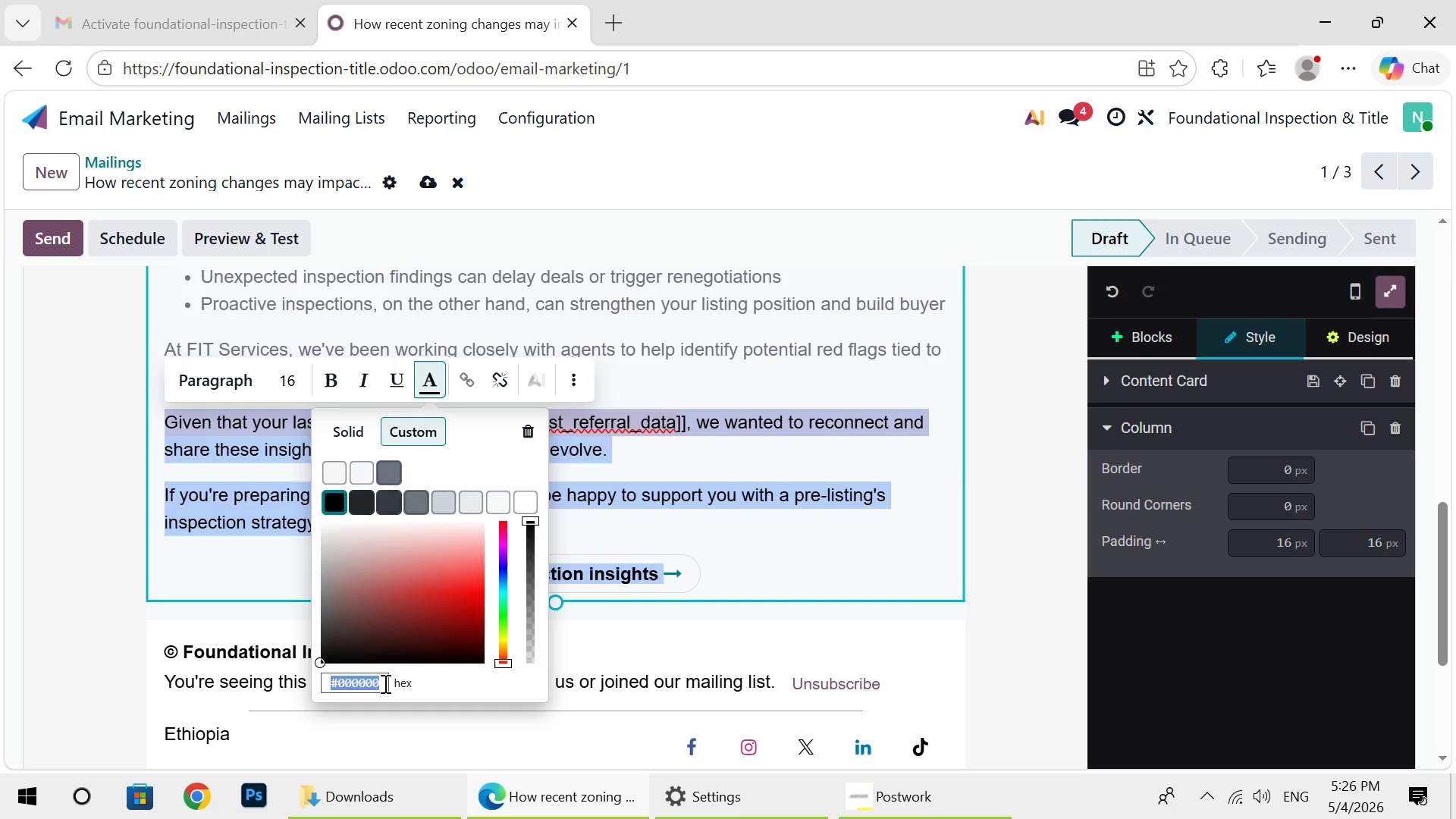 
key(Backspace)
 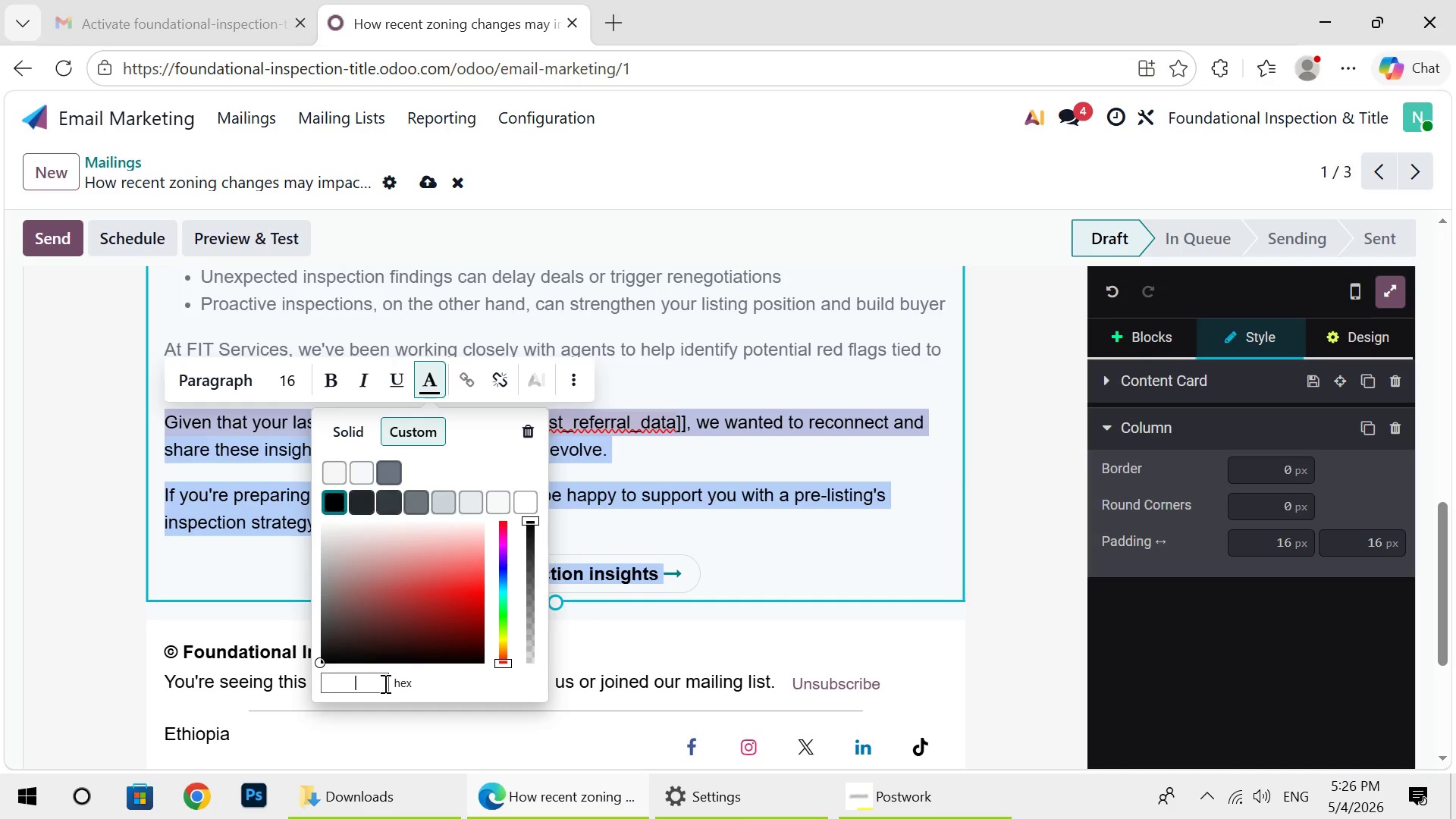 
key(Backspace)
 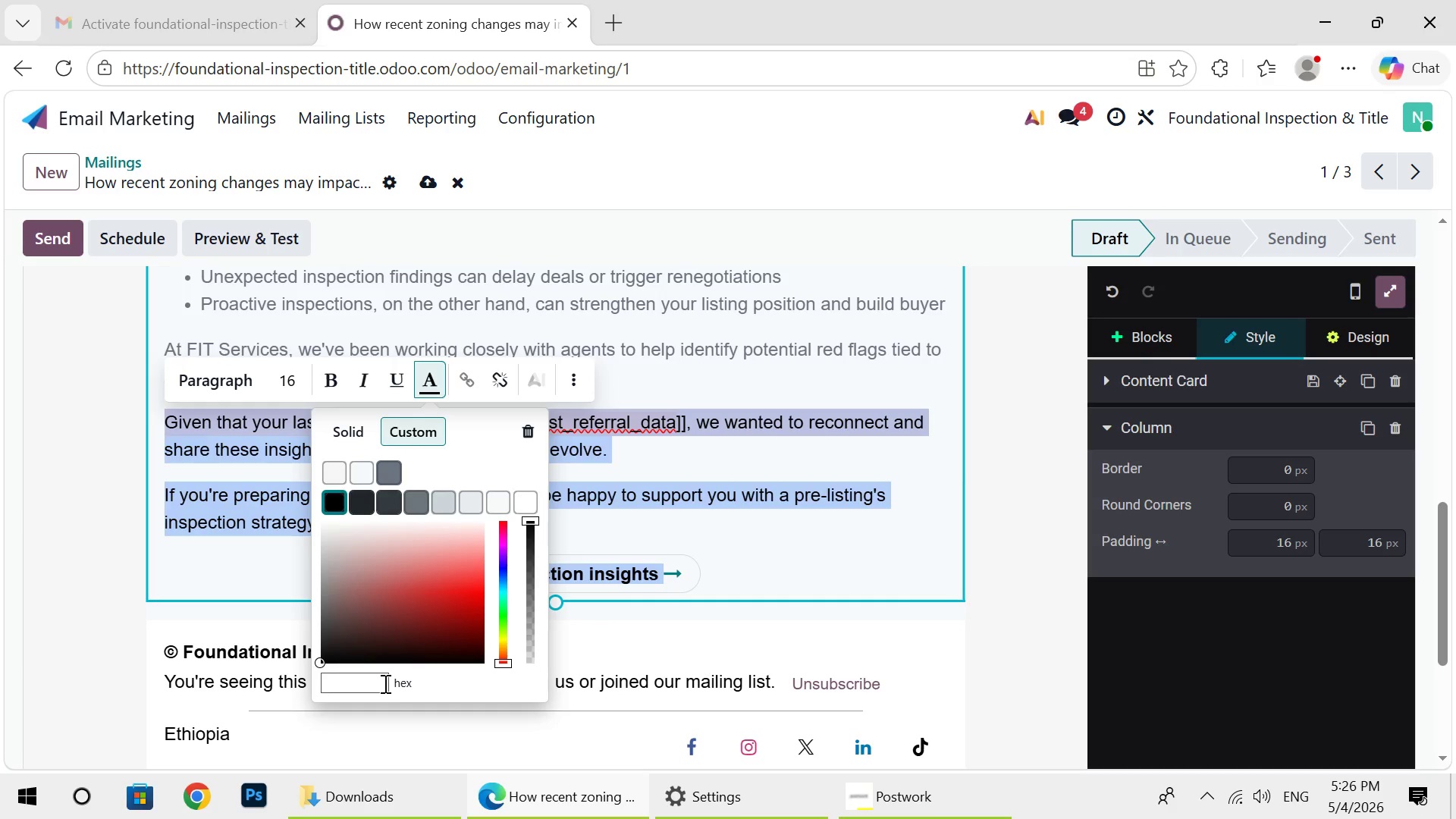 
type(1a1a1a)
 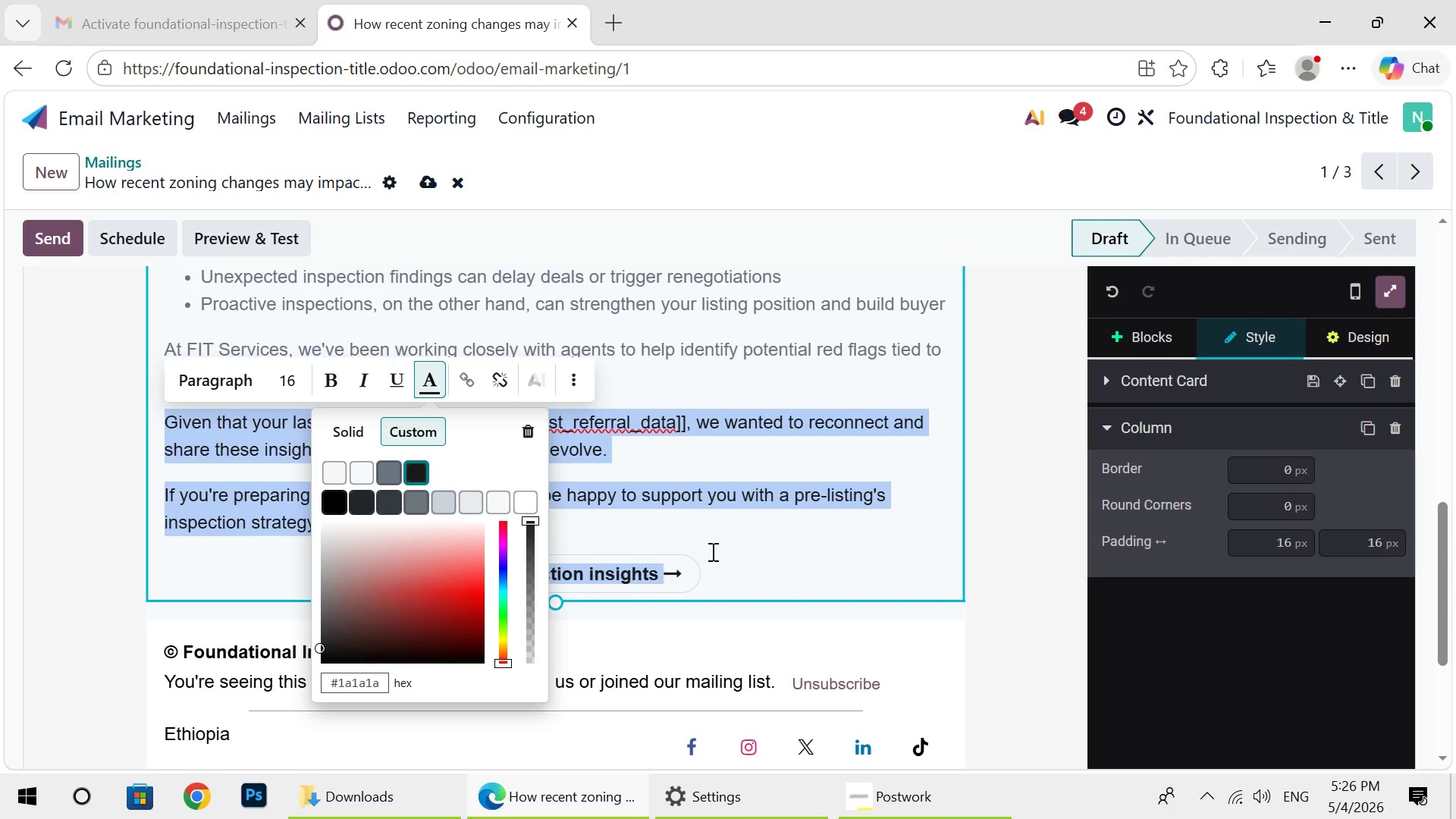 
key(Enter)
 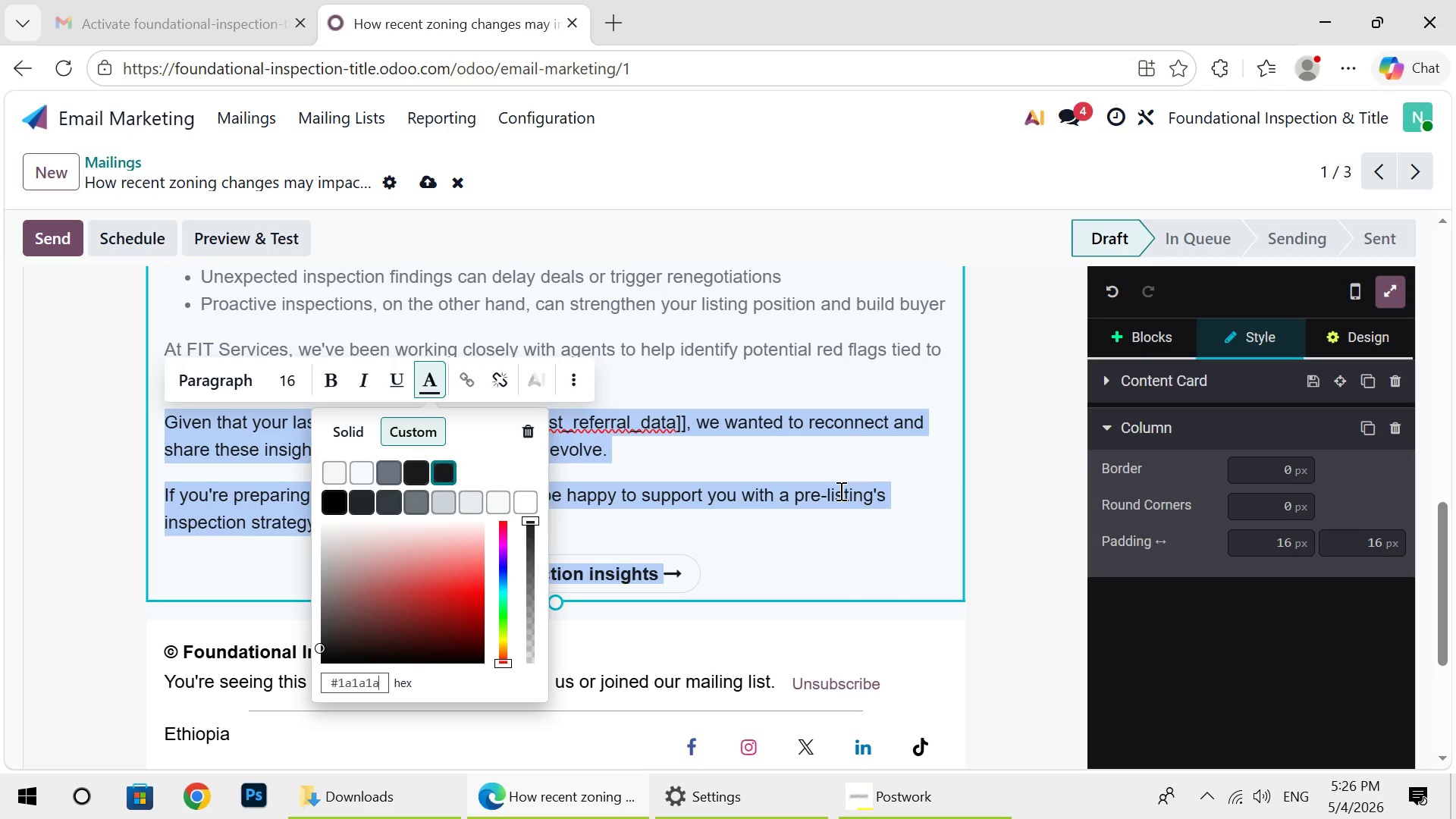 
left_click([839, 491])
 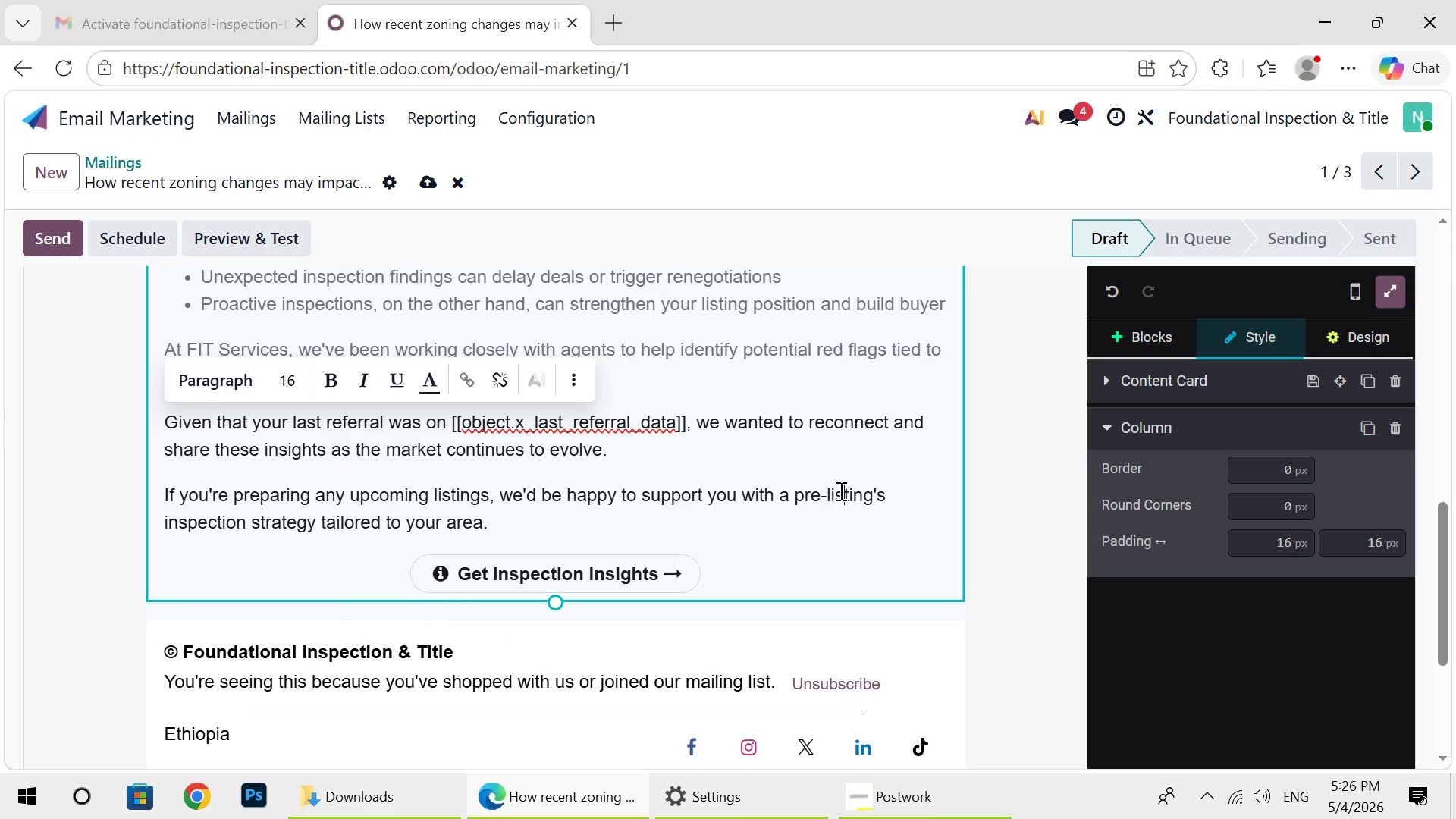 
left_click([839, 491])
 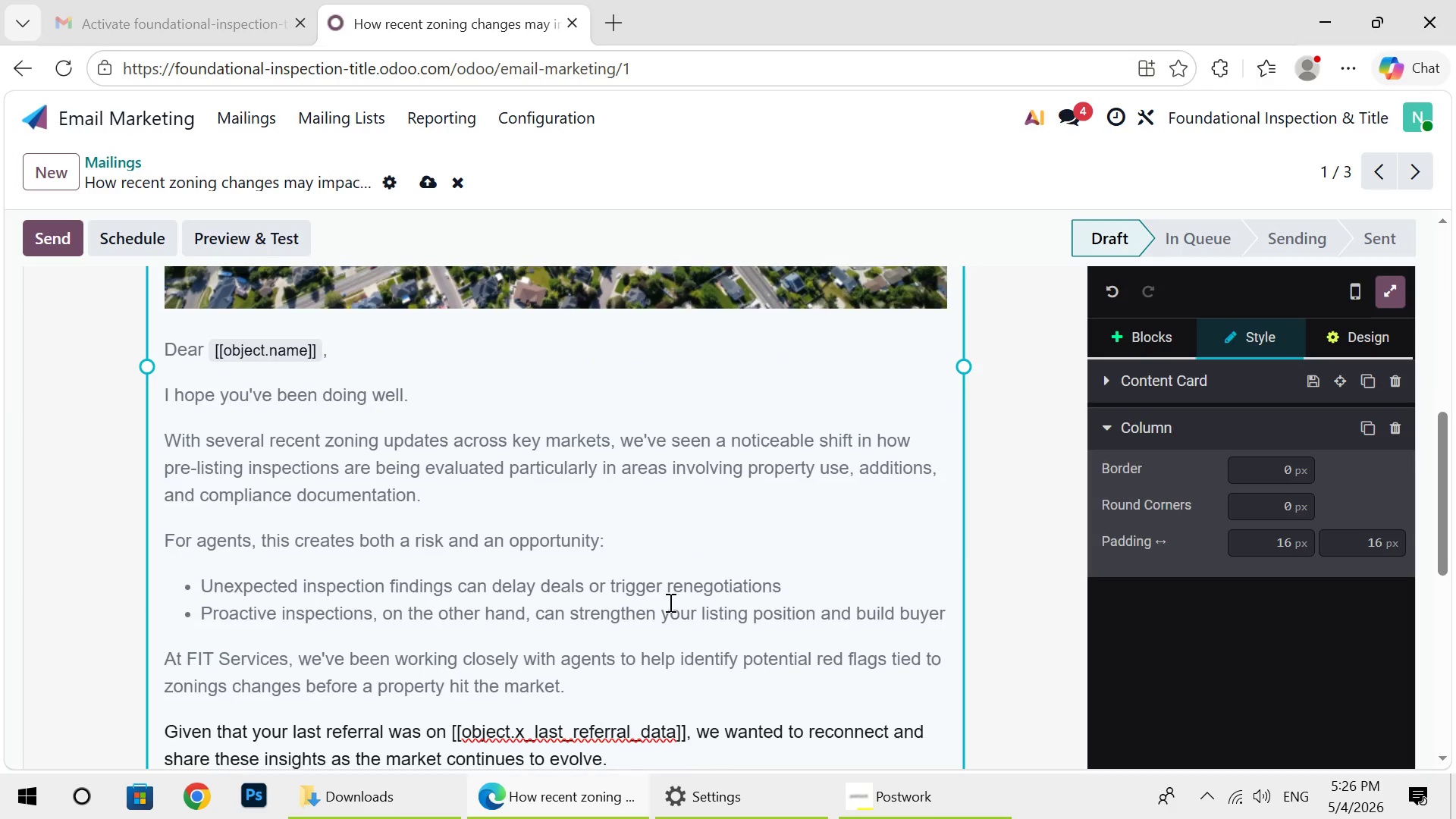 
left_click_drag(start_coordinate=[610, 682], to_coordinate=[160, 338])
 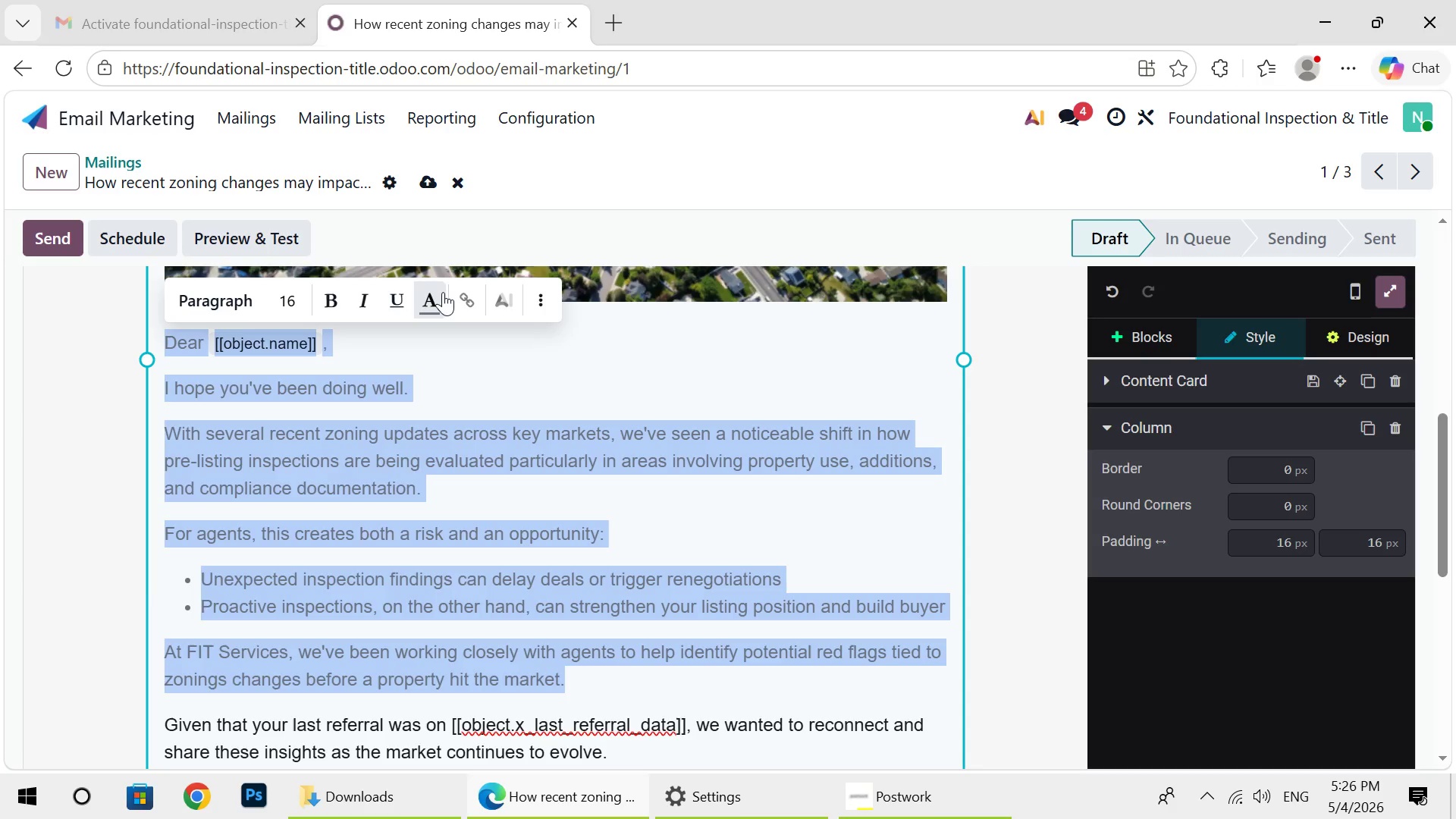 
left_click([443, 292])
 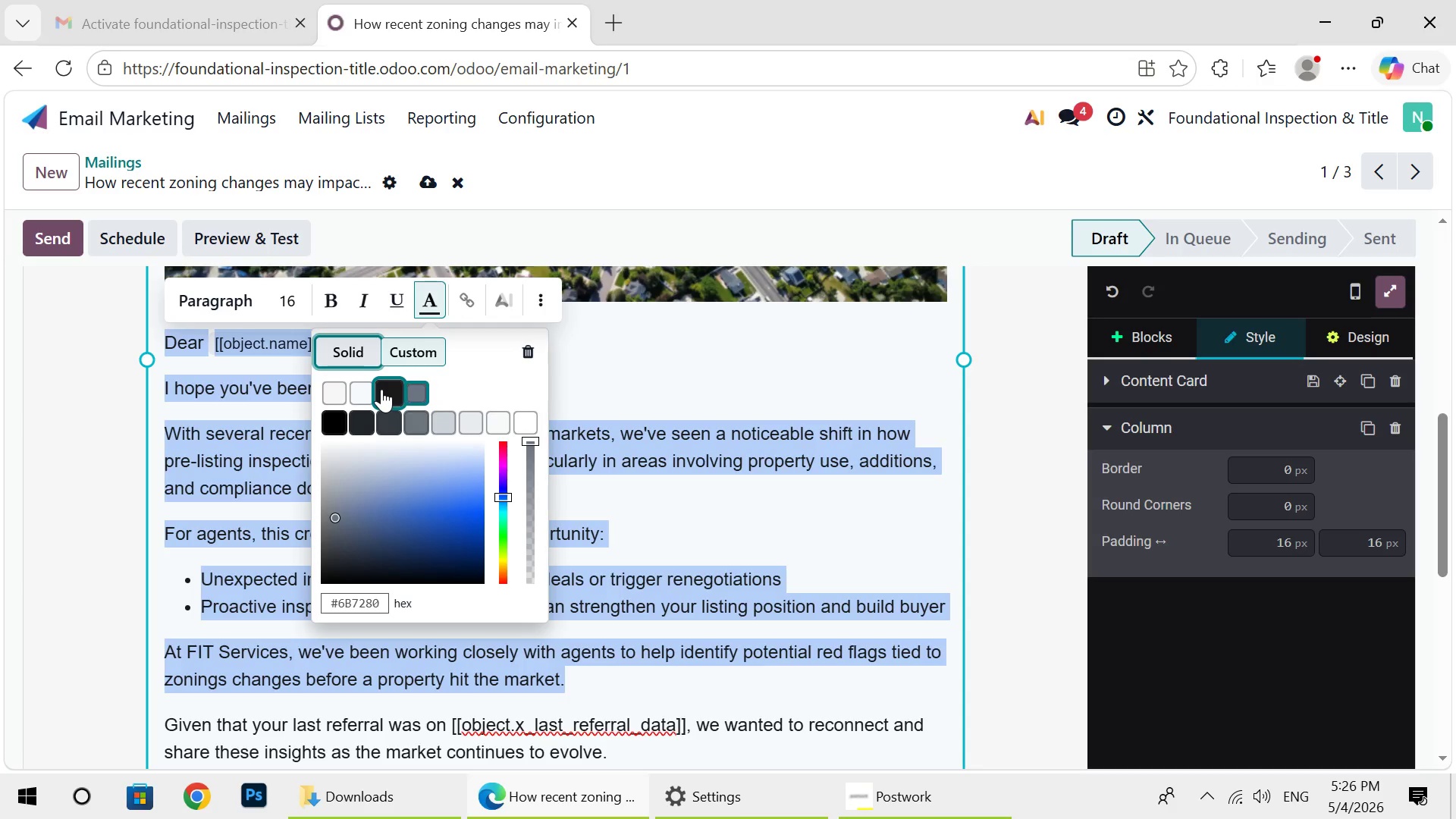 
wait(6.7)
 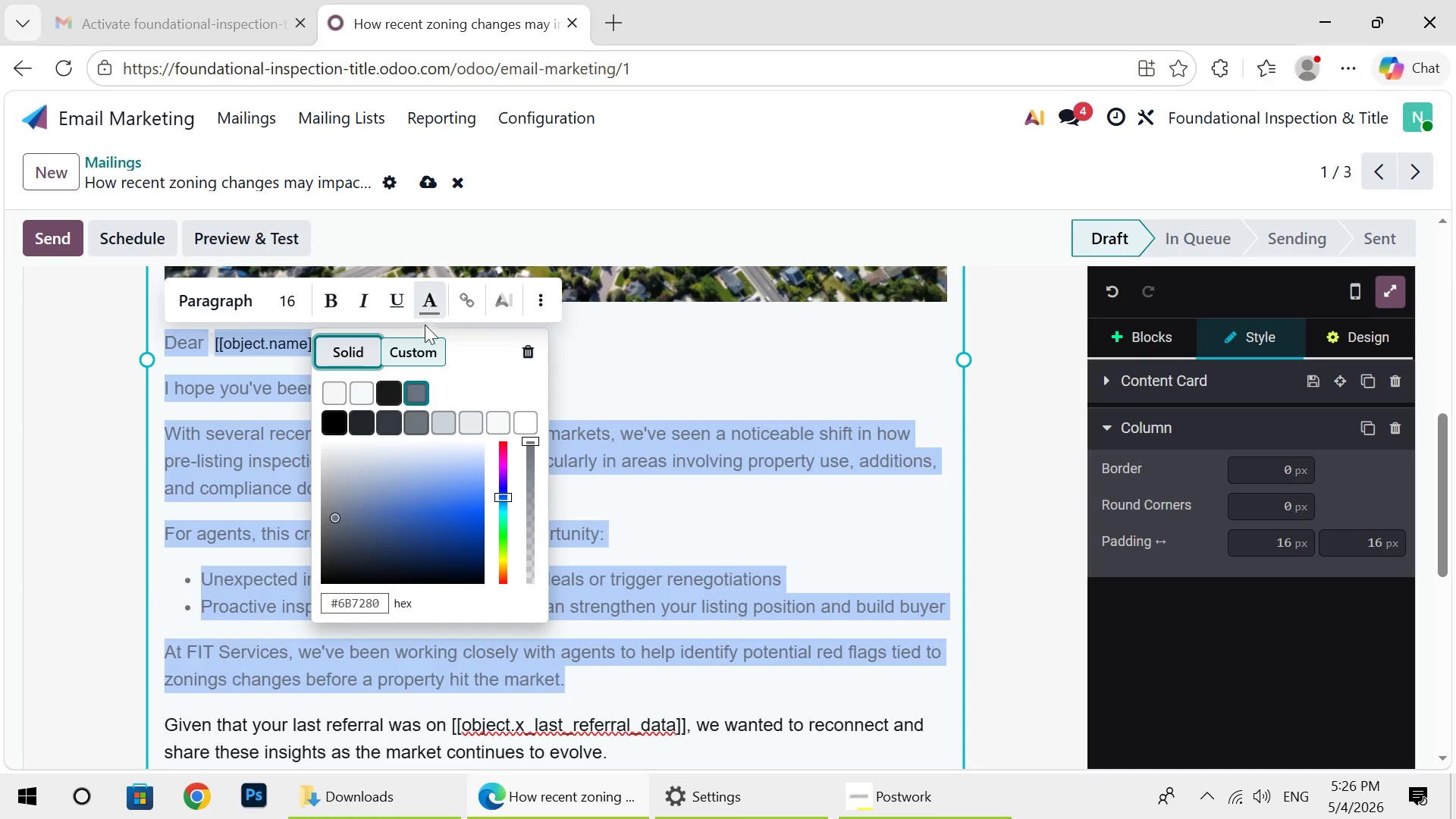 
left_click([420, 340])
 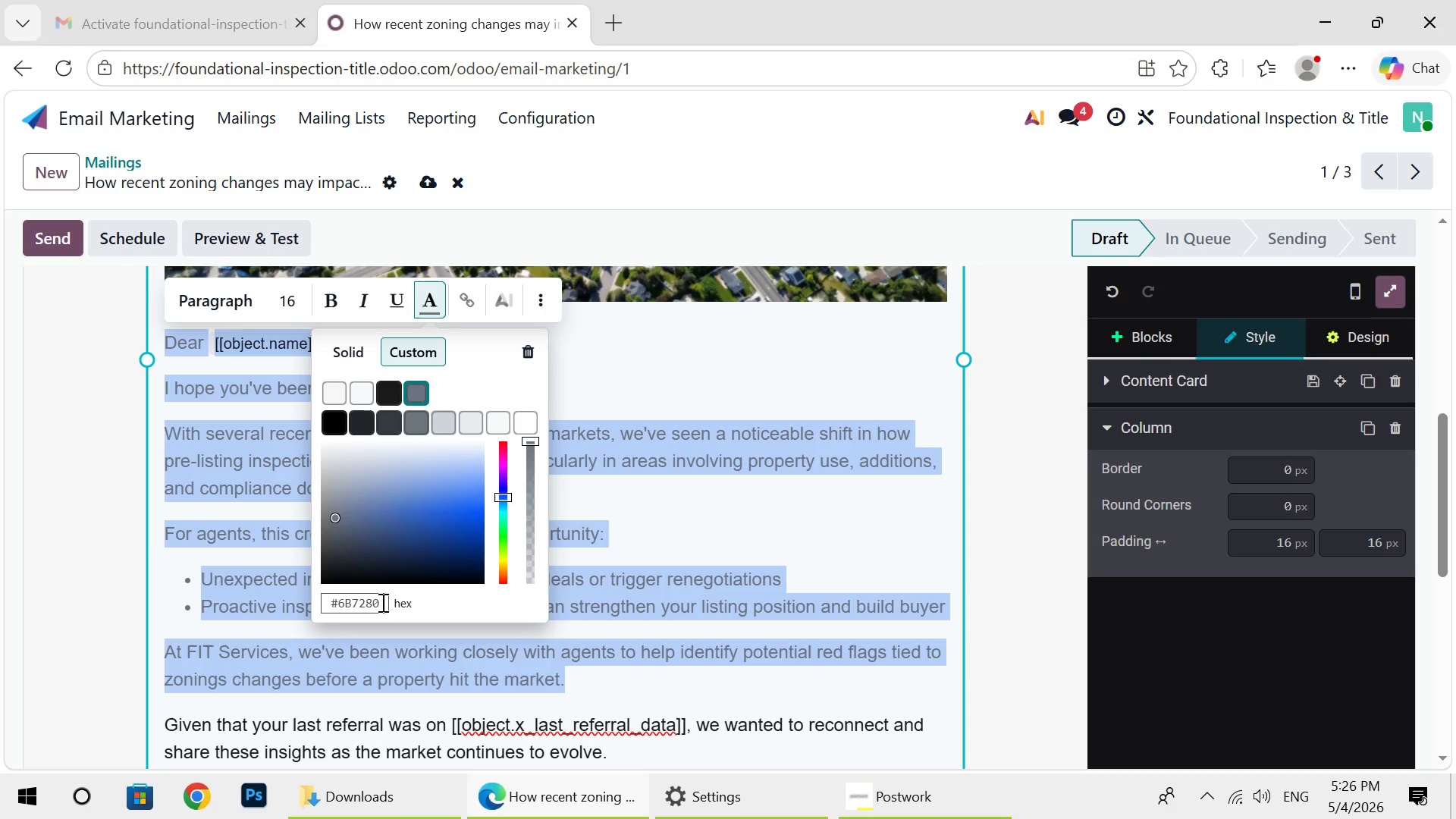 
left_click([381, 602])
 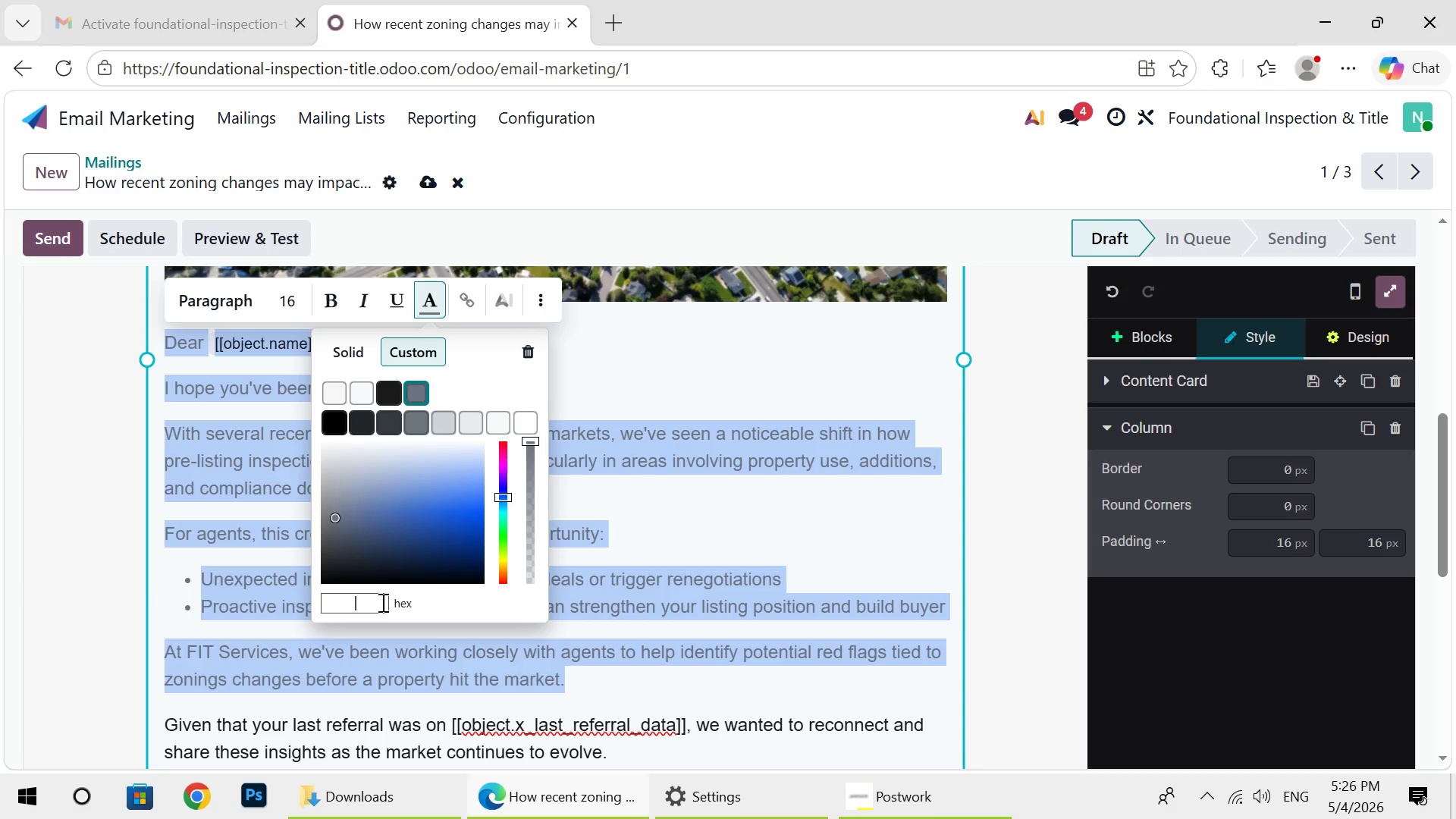 
key(Backspace)
type(1a1a1a)
 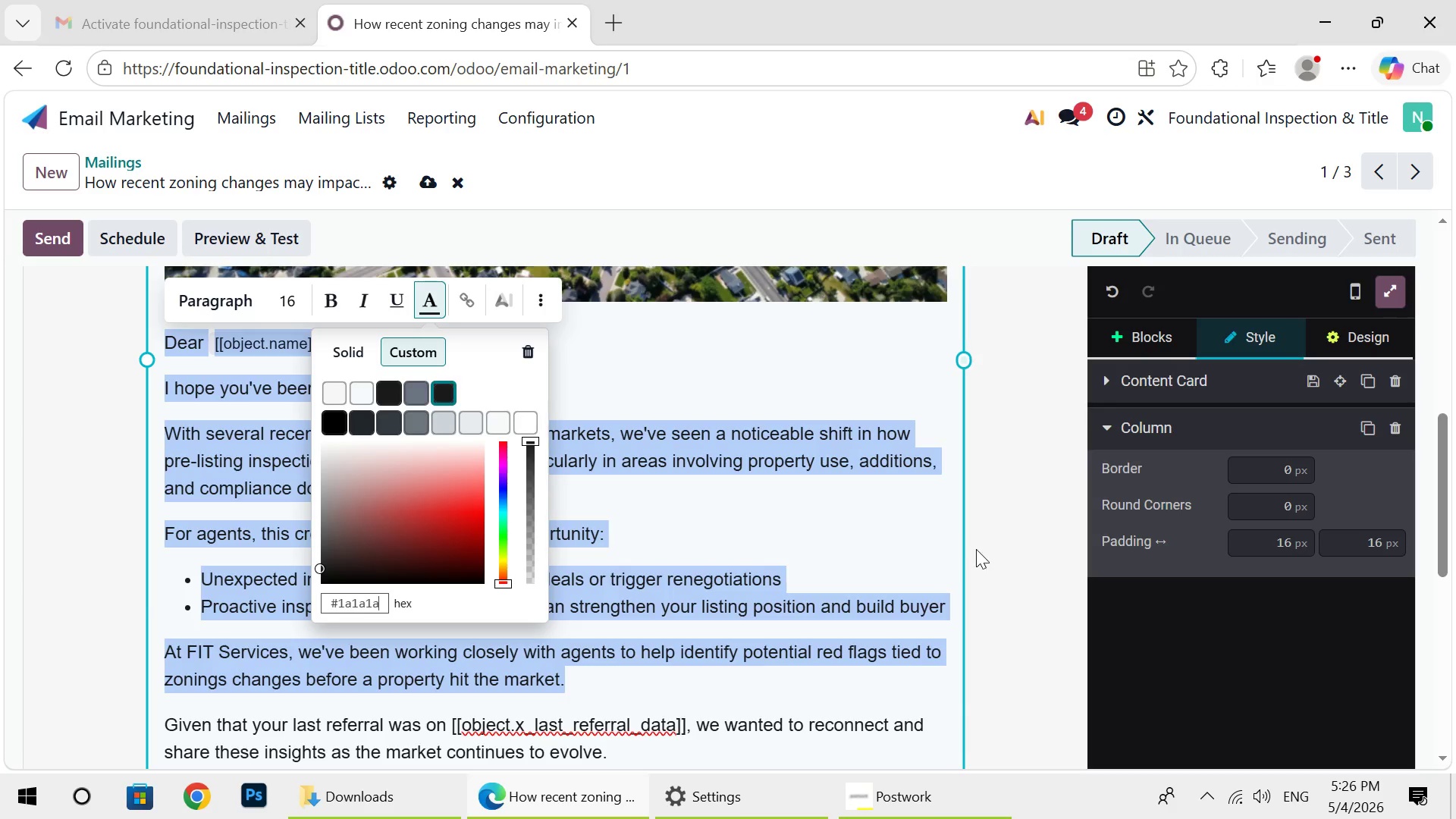 
left_click([976, 549])
 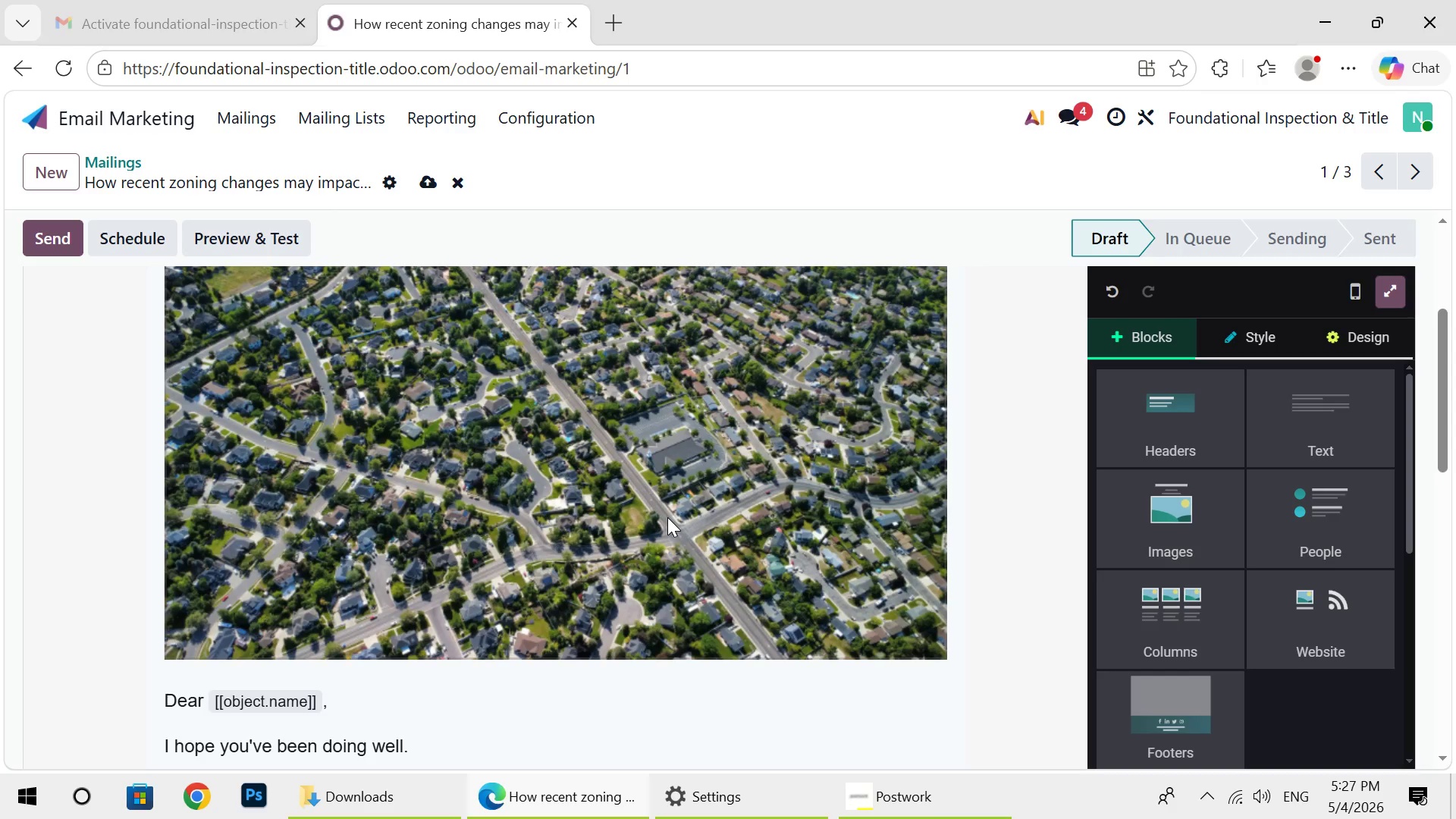 
wait(35.16)
 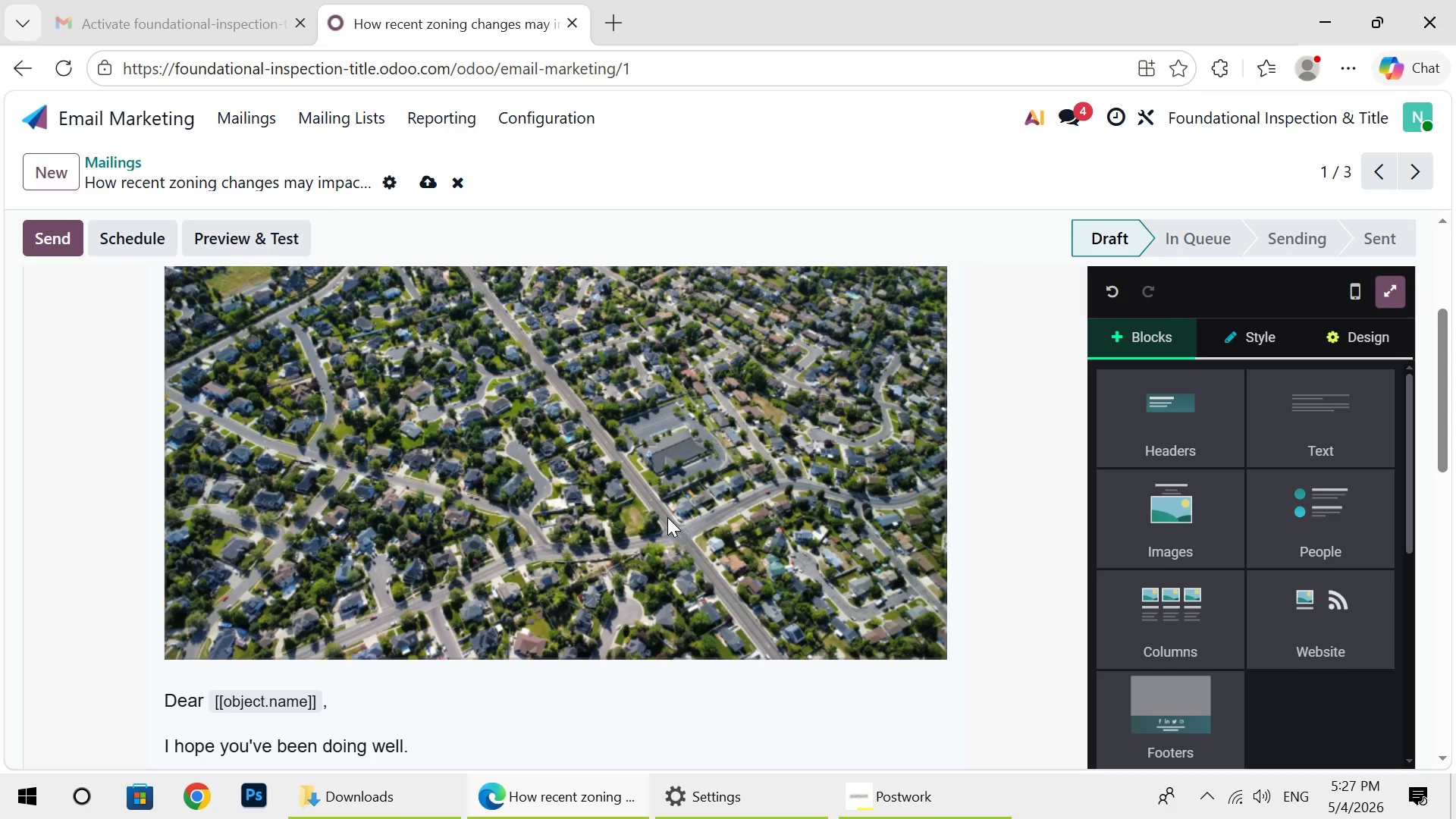 
left_click([554, 570])
 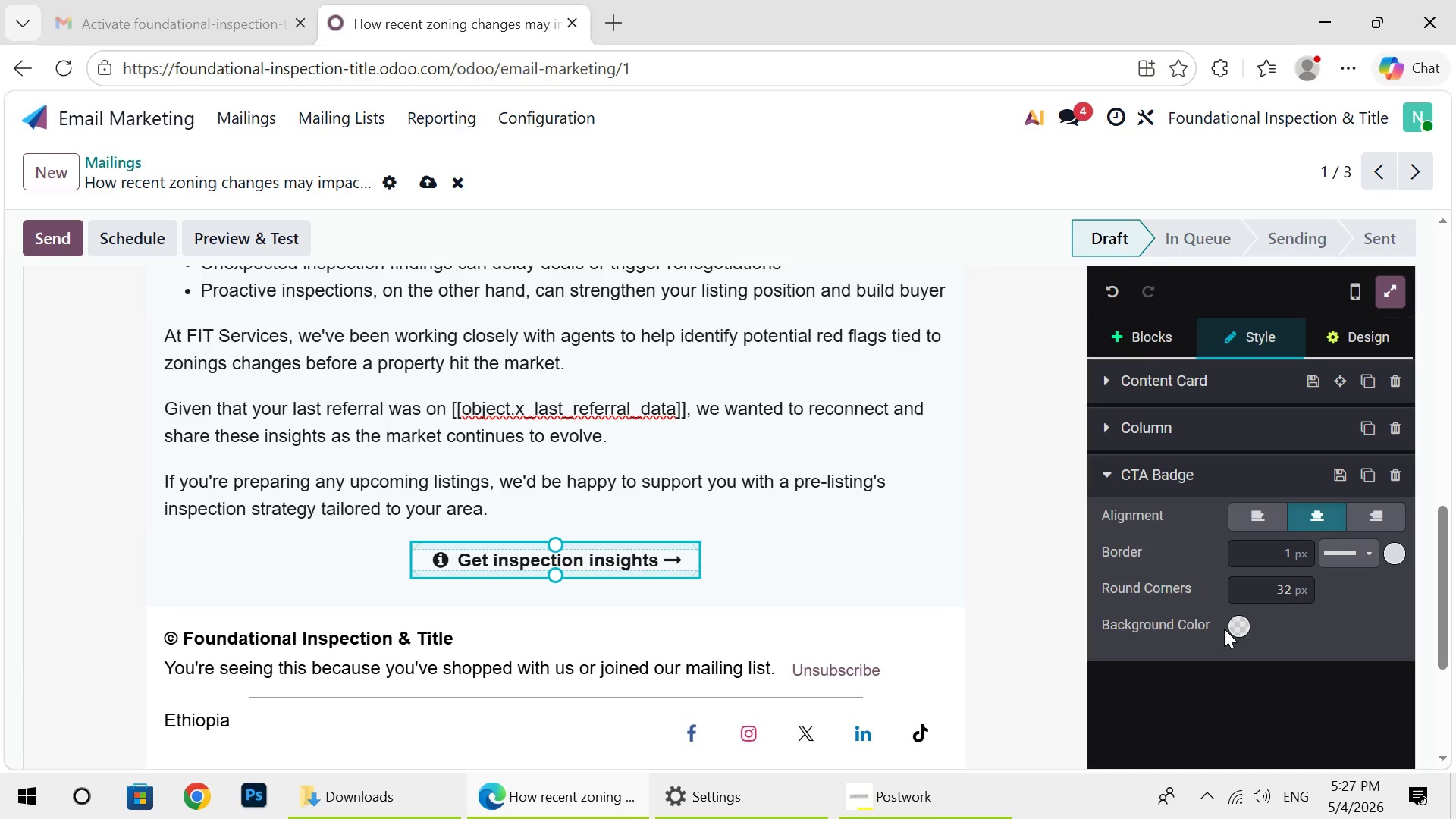 
left_click([1237, 625])
 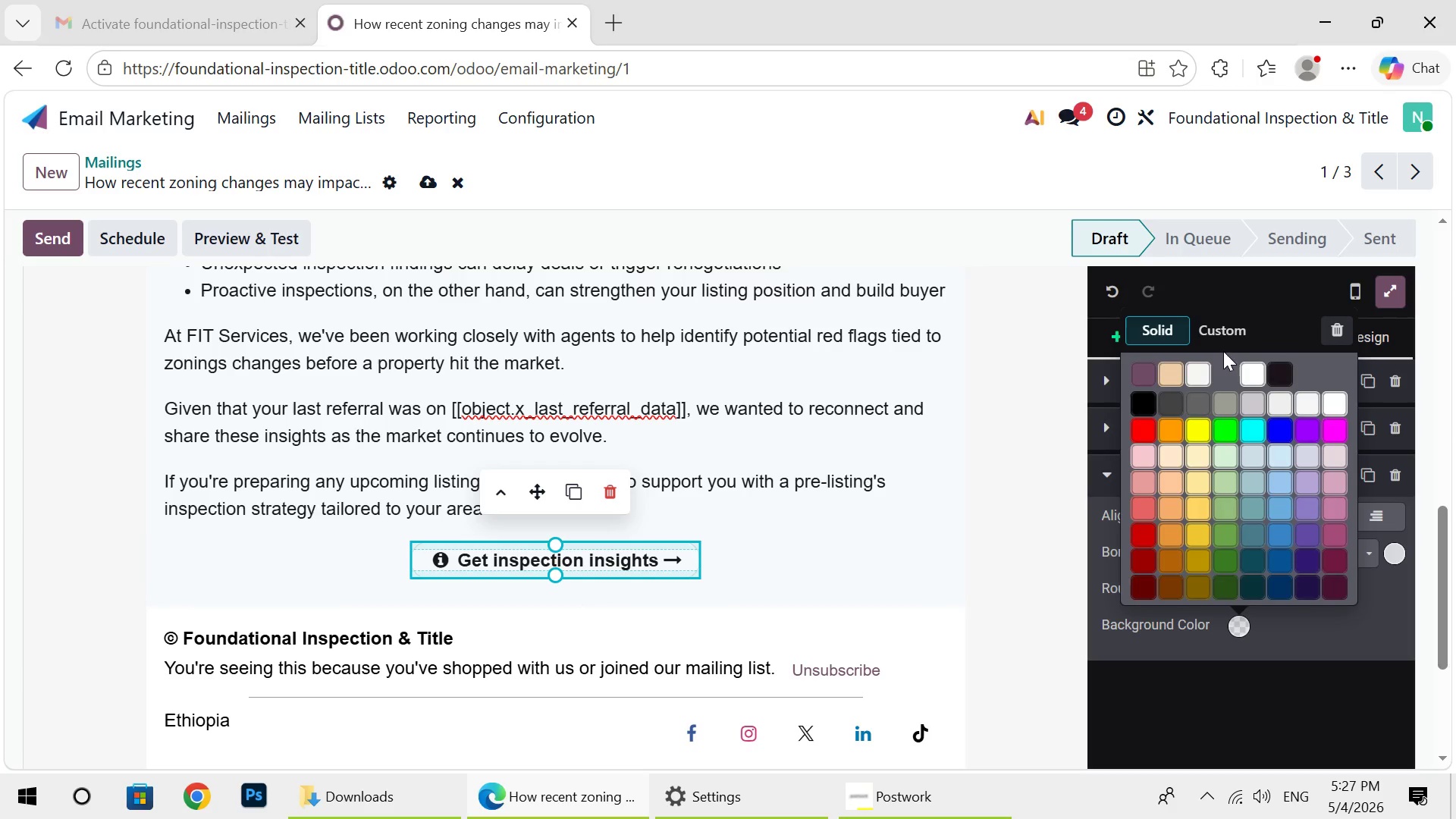 
left_click([1213, 333])
 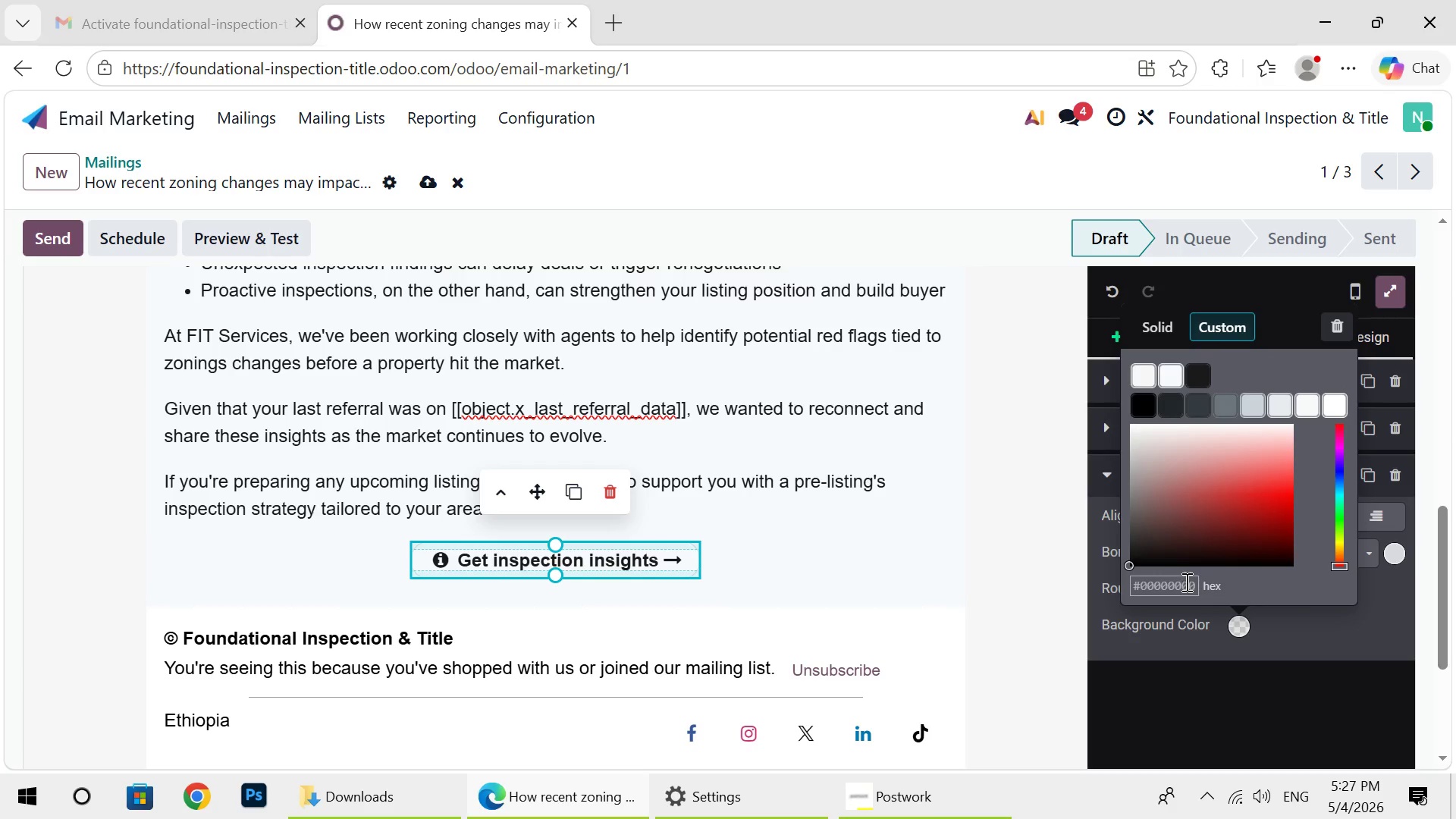 
left_click([1190, 582])
 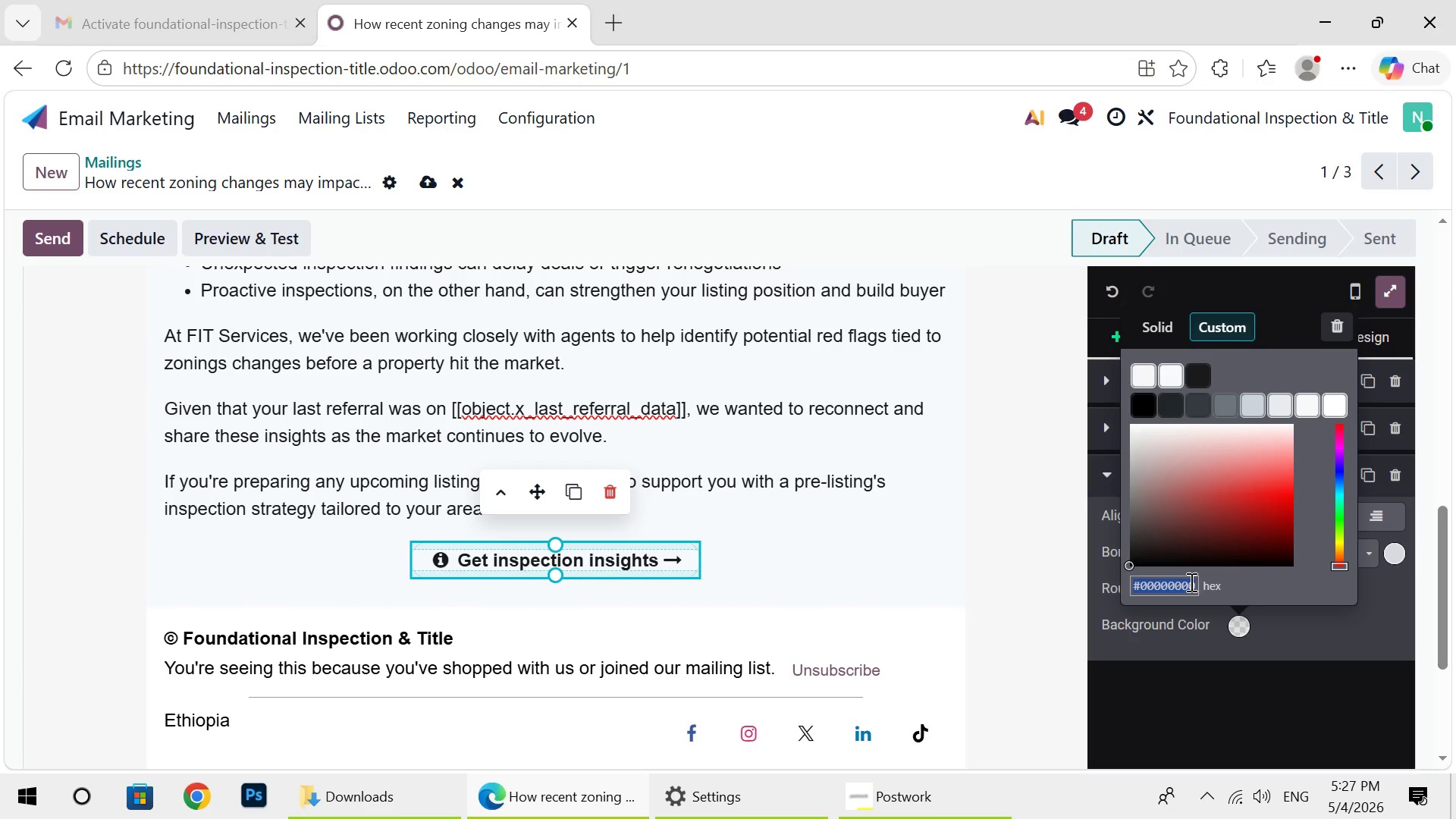 
key(Backspace)
 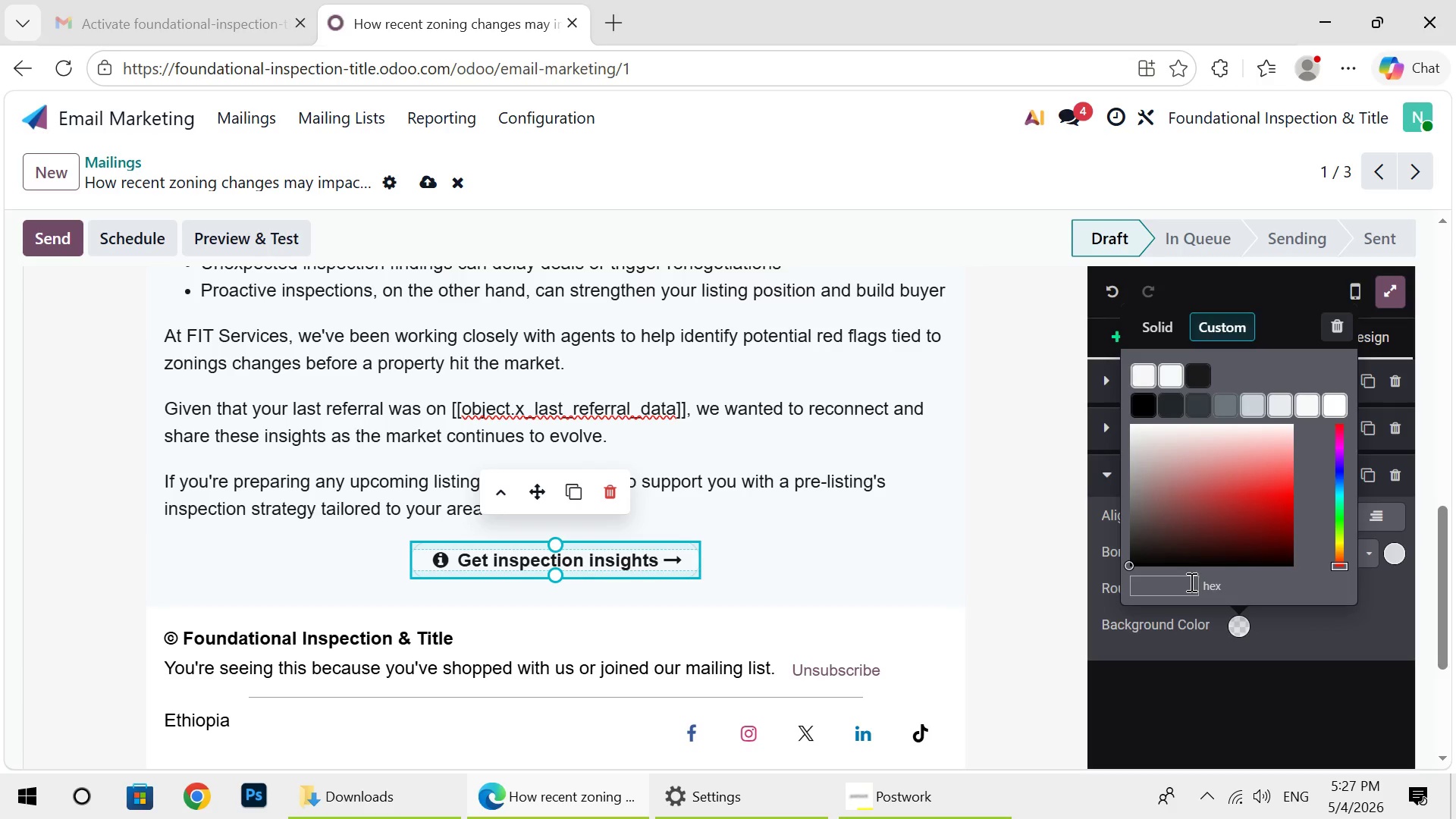 
key(2)